 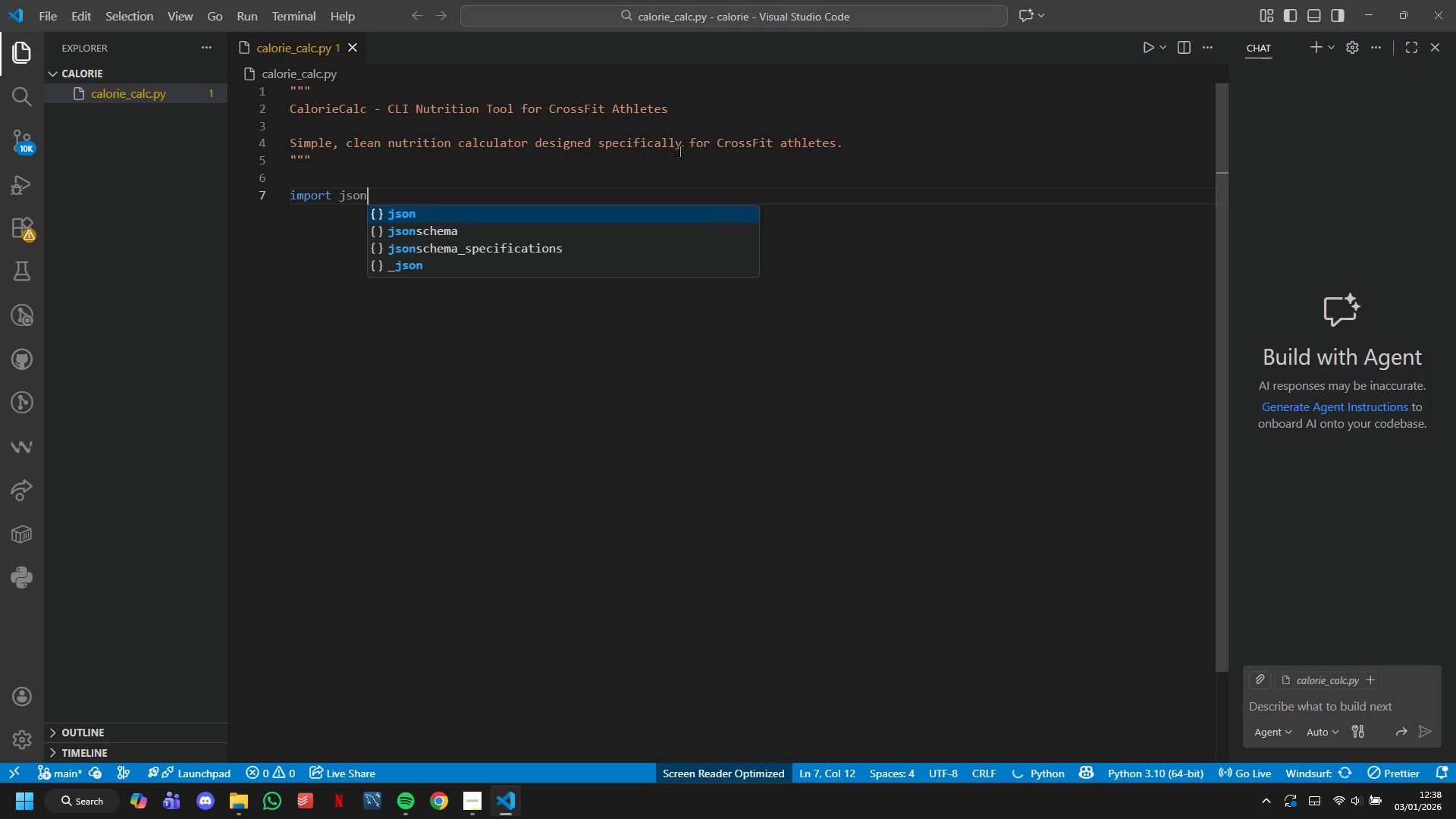 
key(Enter)
 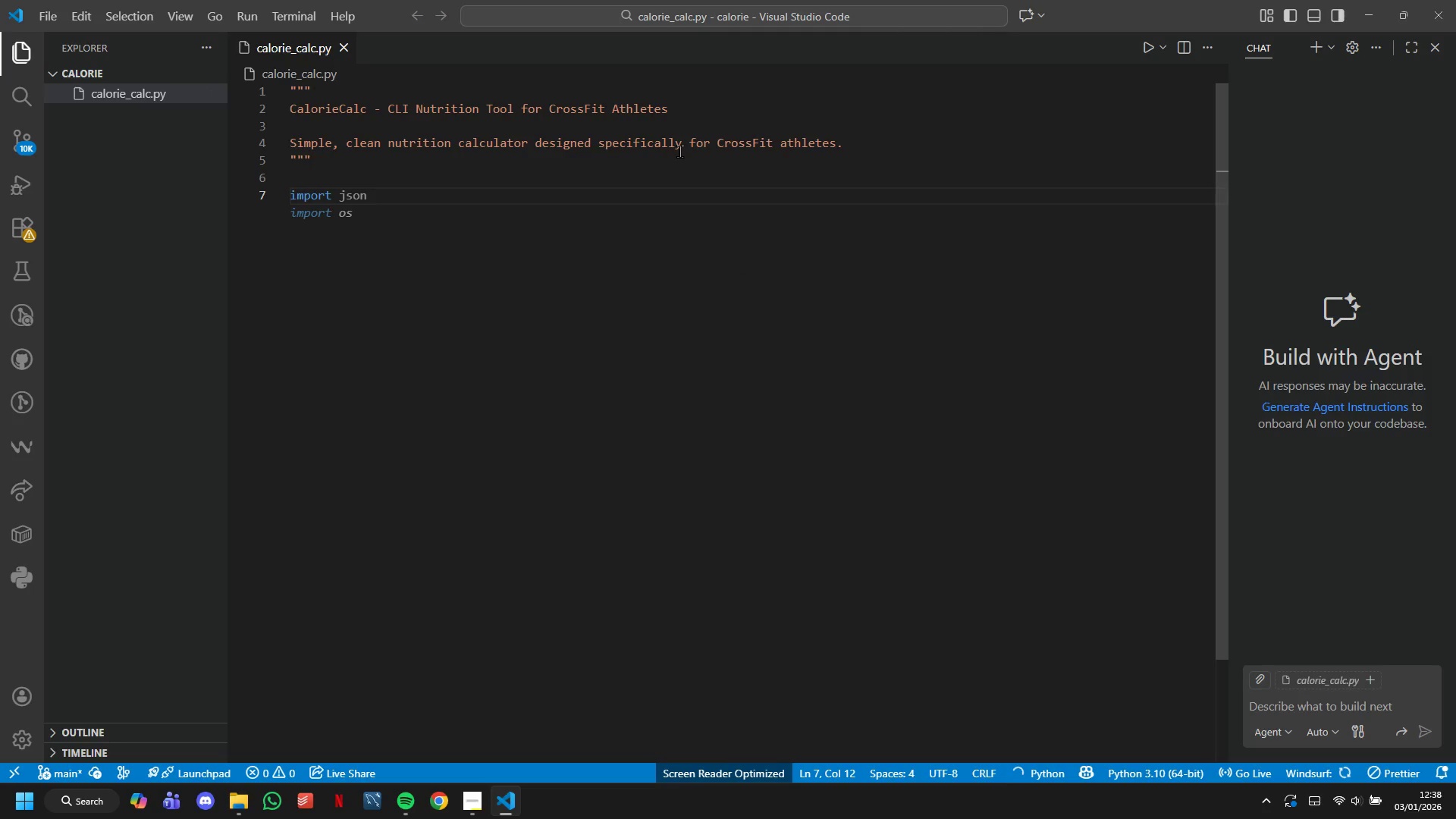 
key(Enter)
 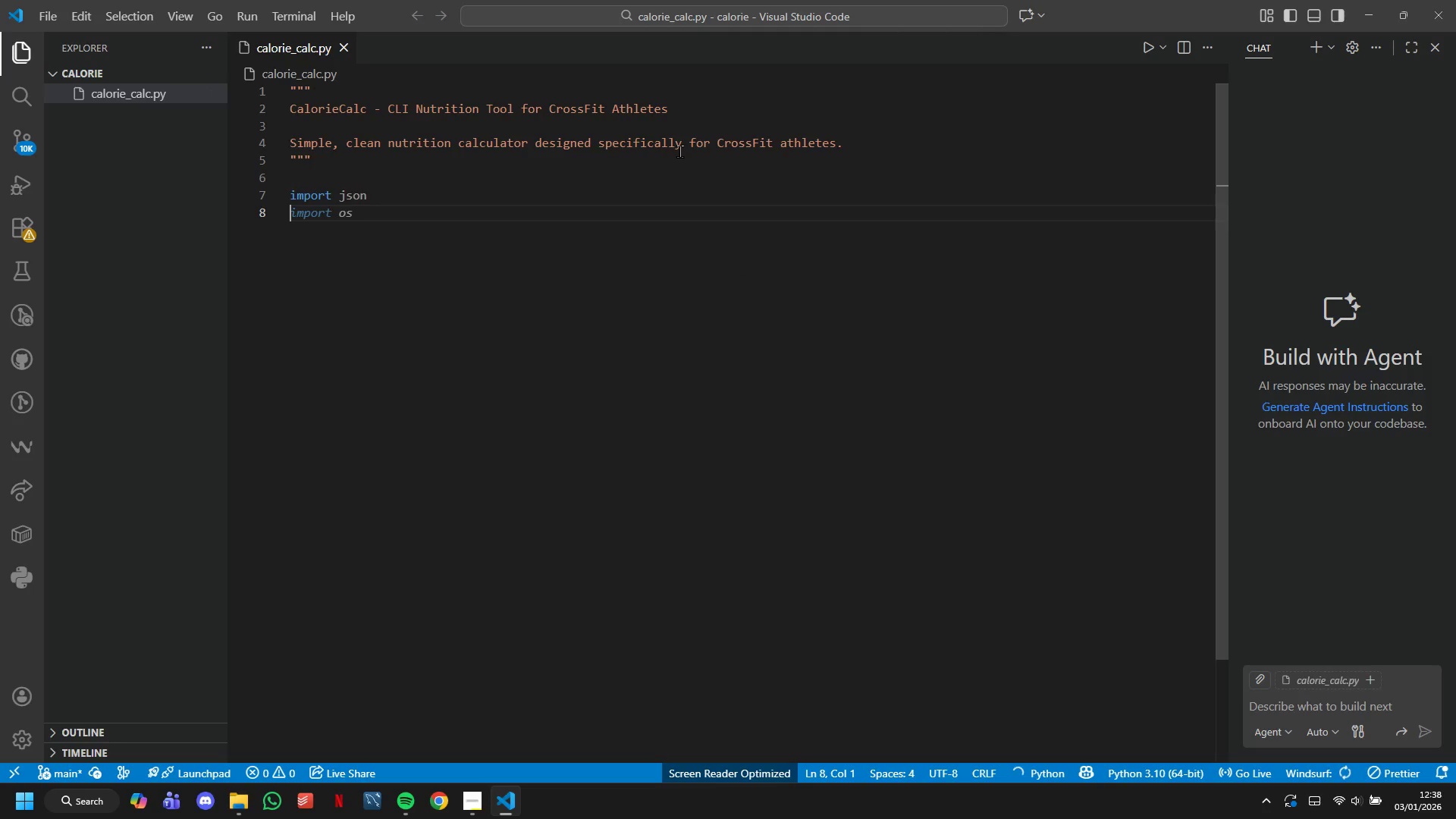 
type(import sys)
 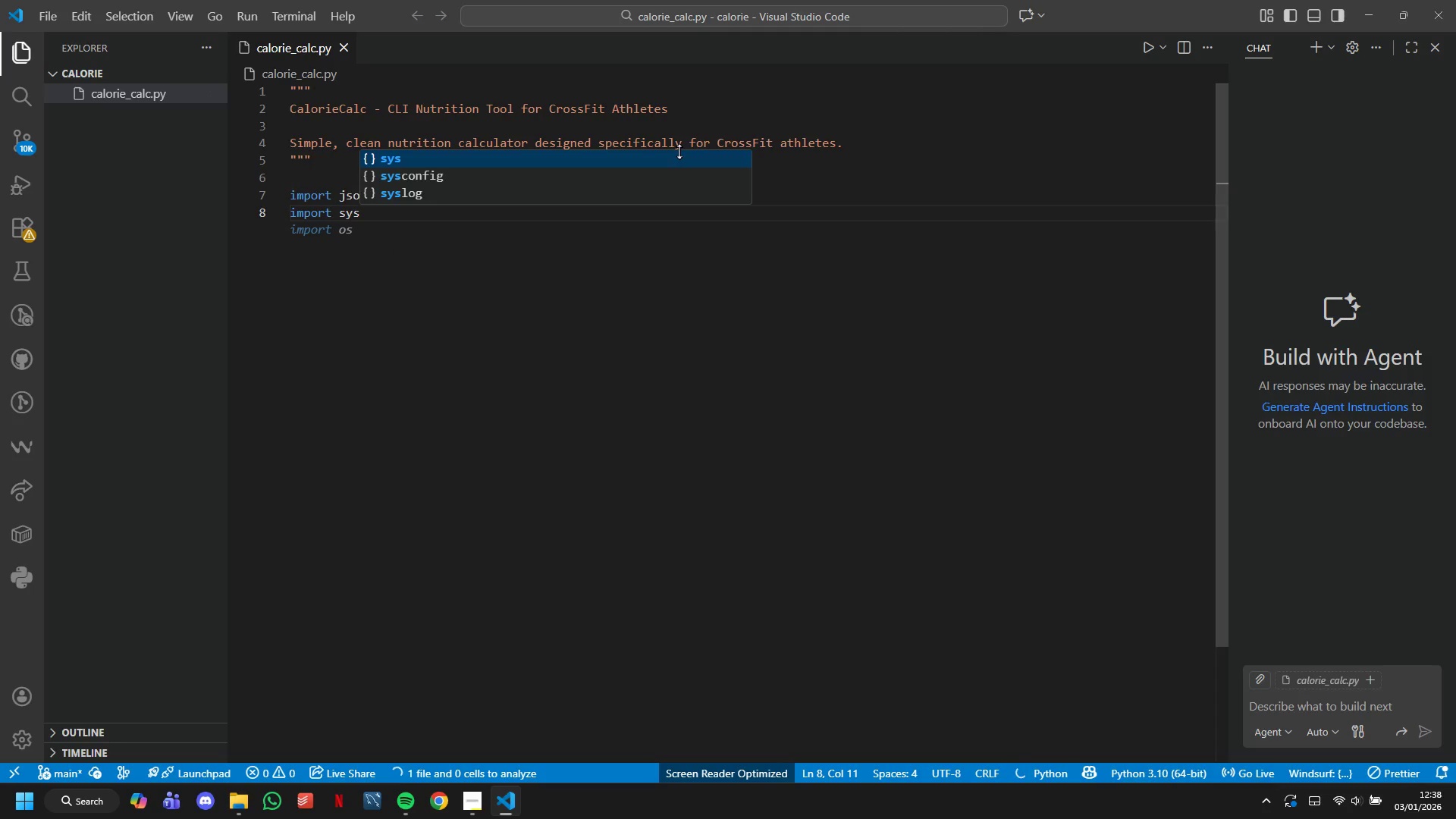 
key(Enter)
 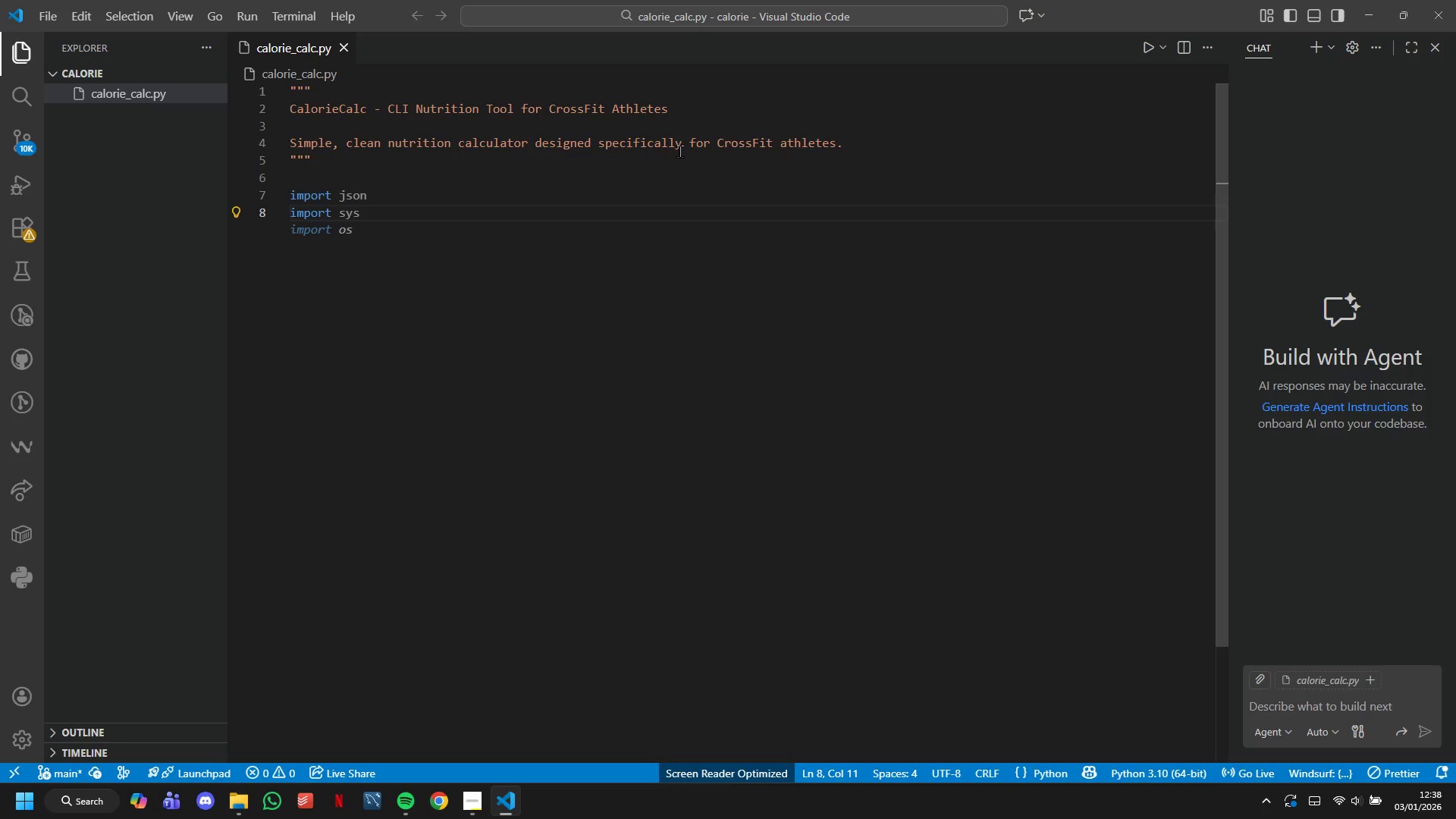 
wait(11.86)
 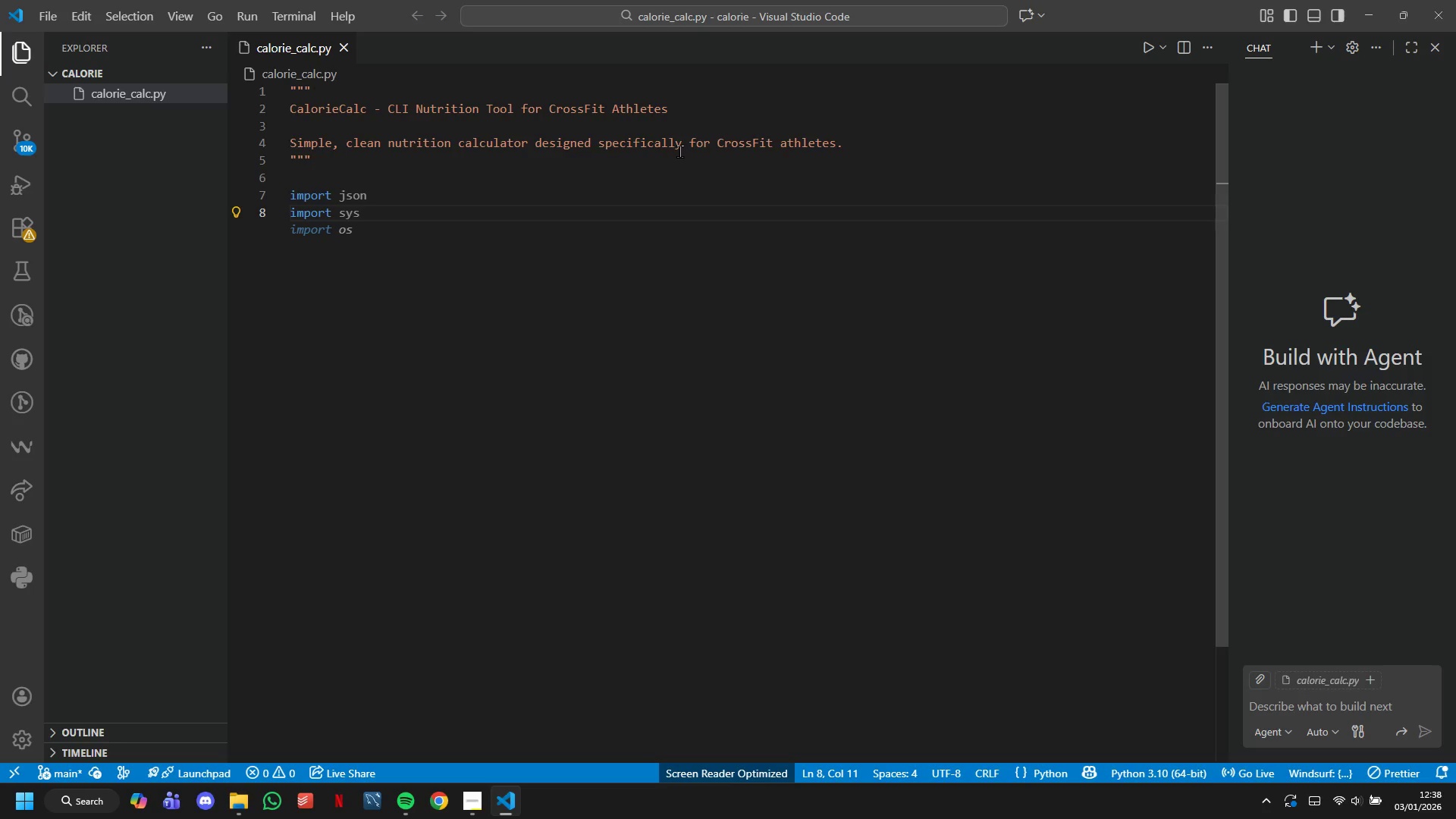 
key(Enter)
 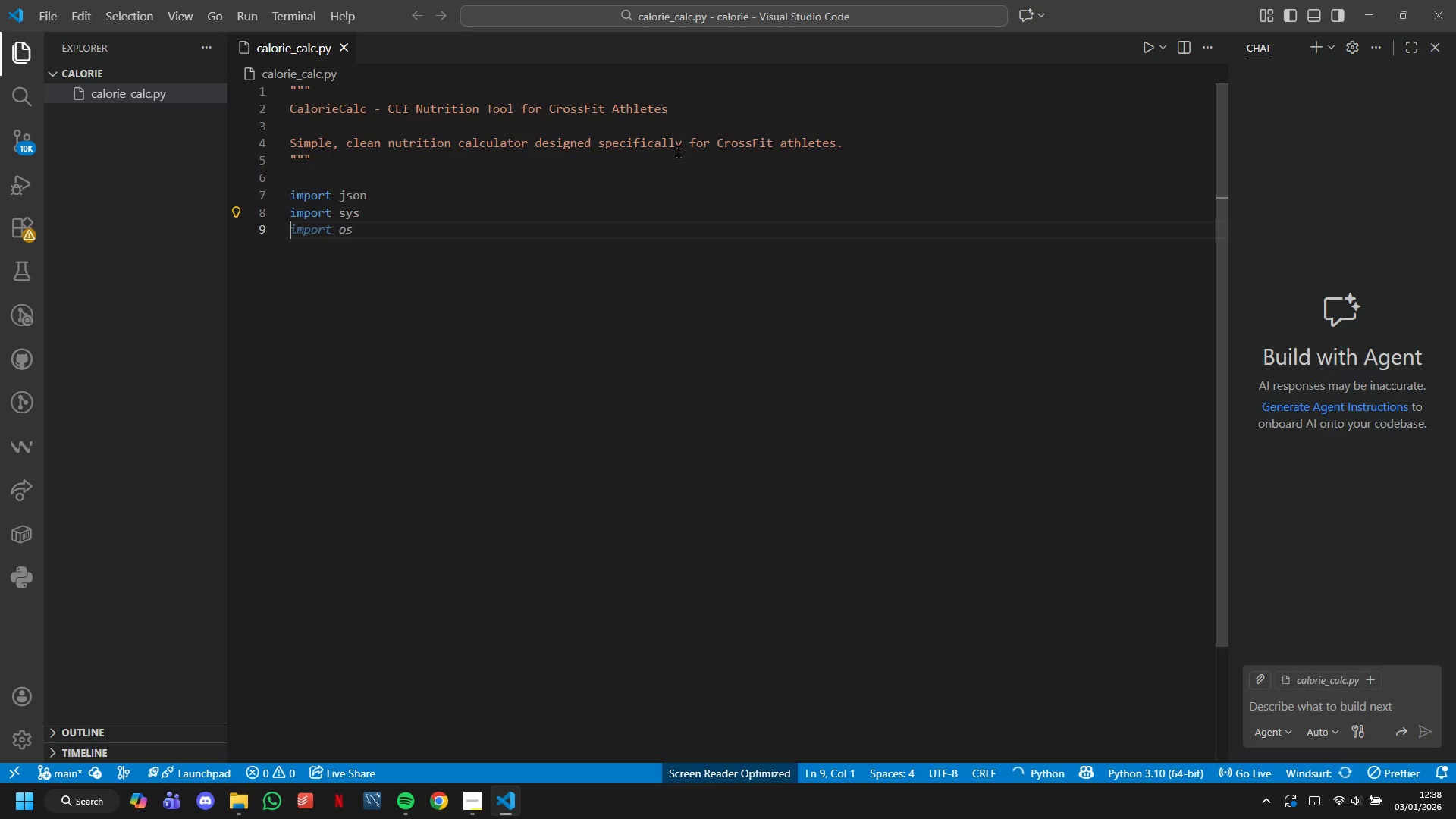 
type(from pathlib )
 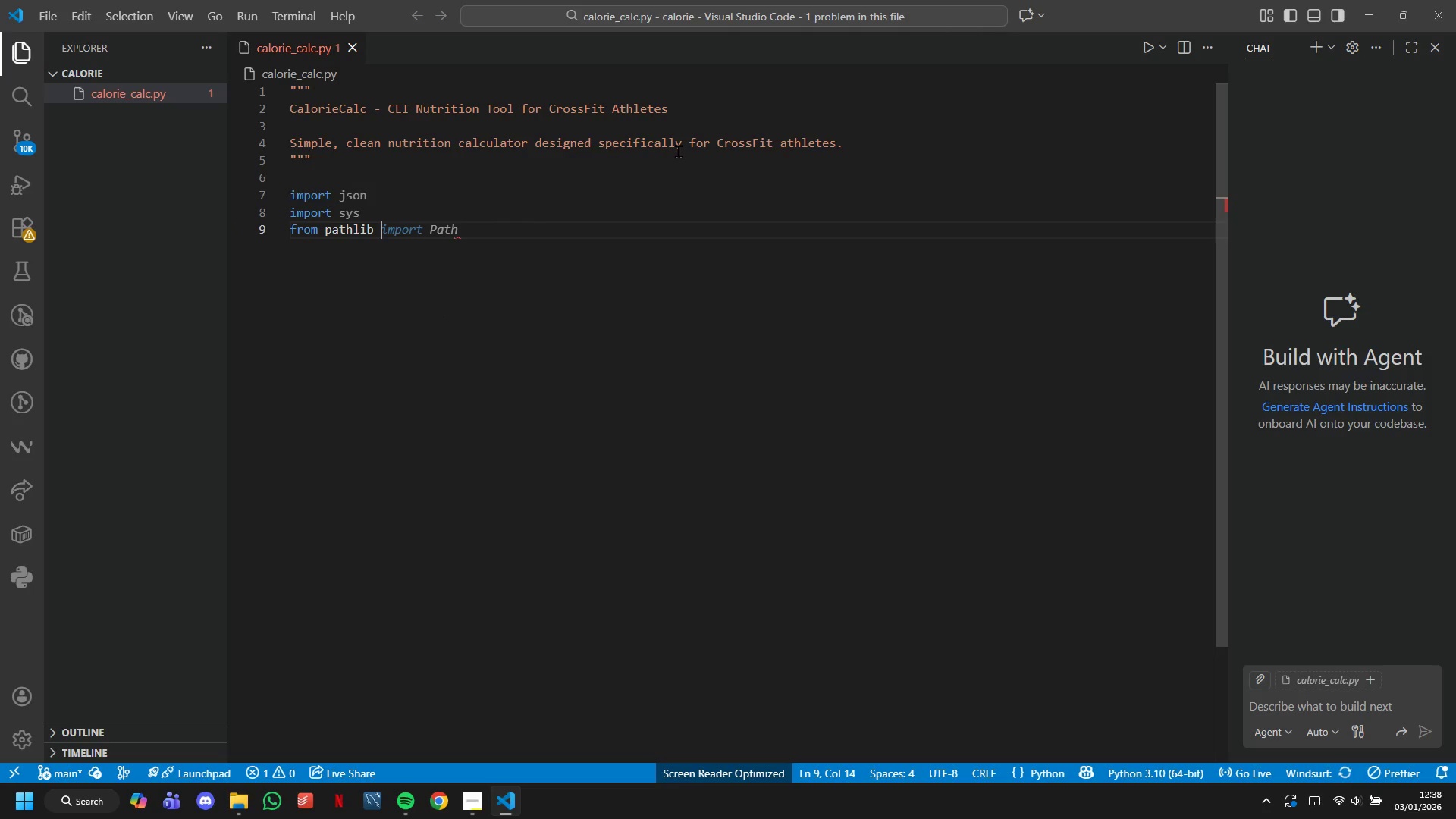 
type( )
key(Backspace)
type(import Path)
 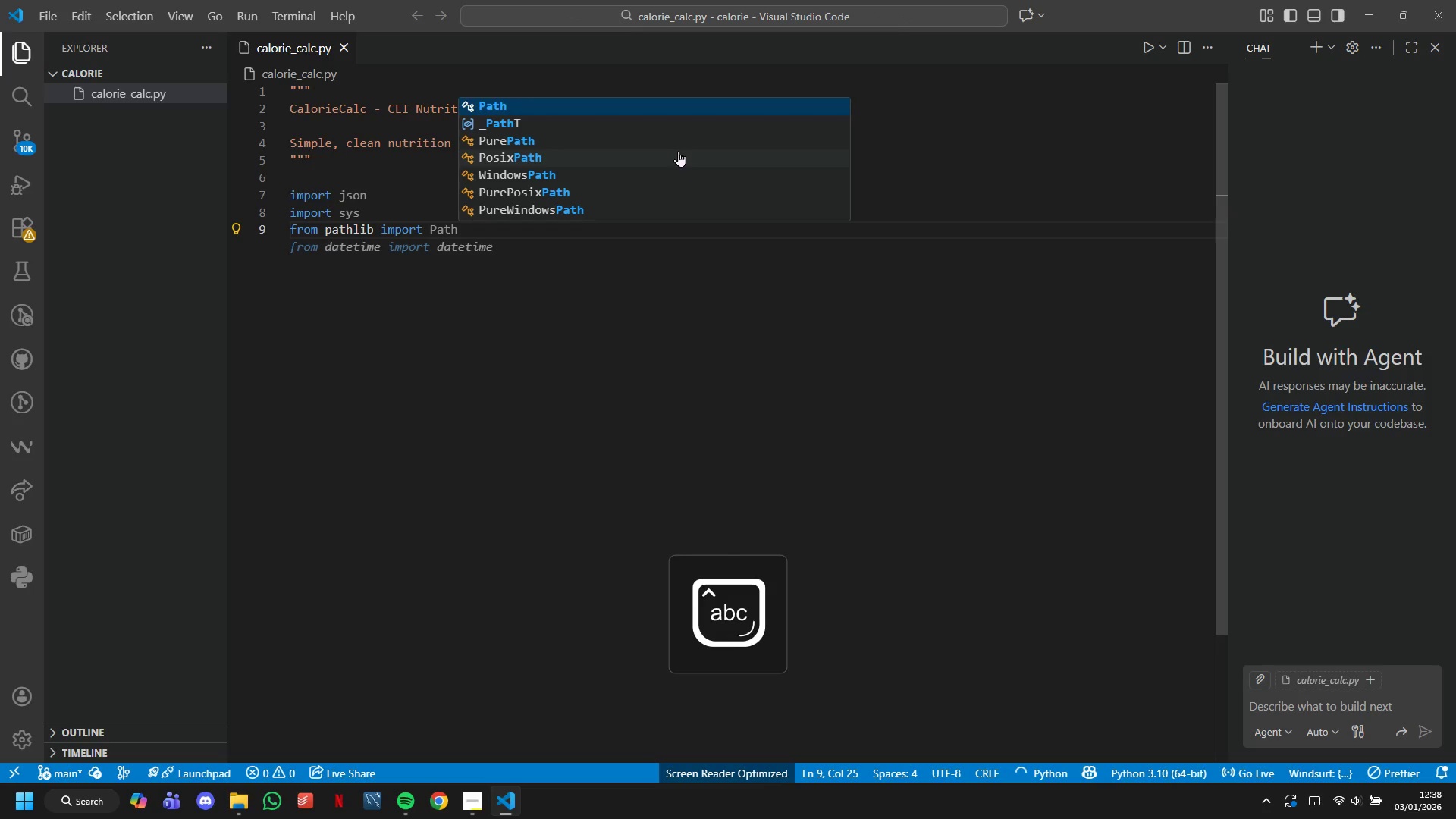 
key(Enter)
 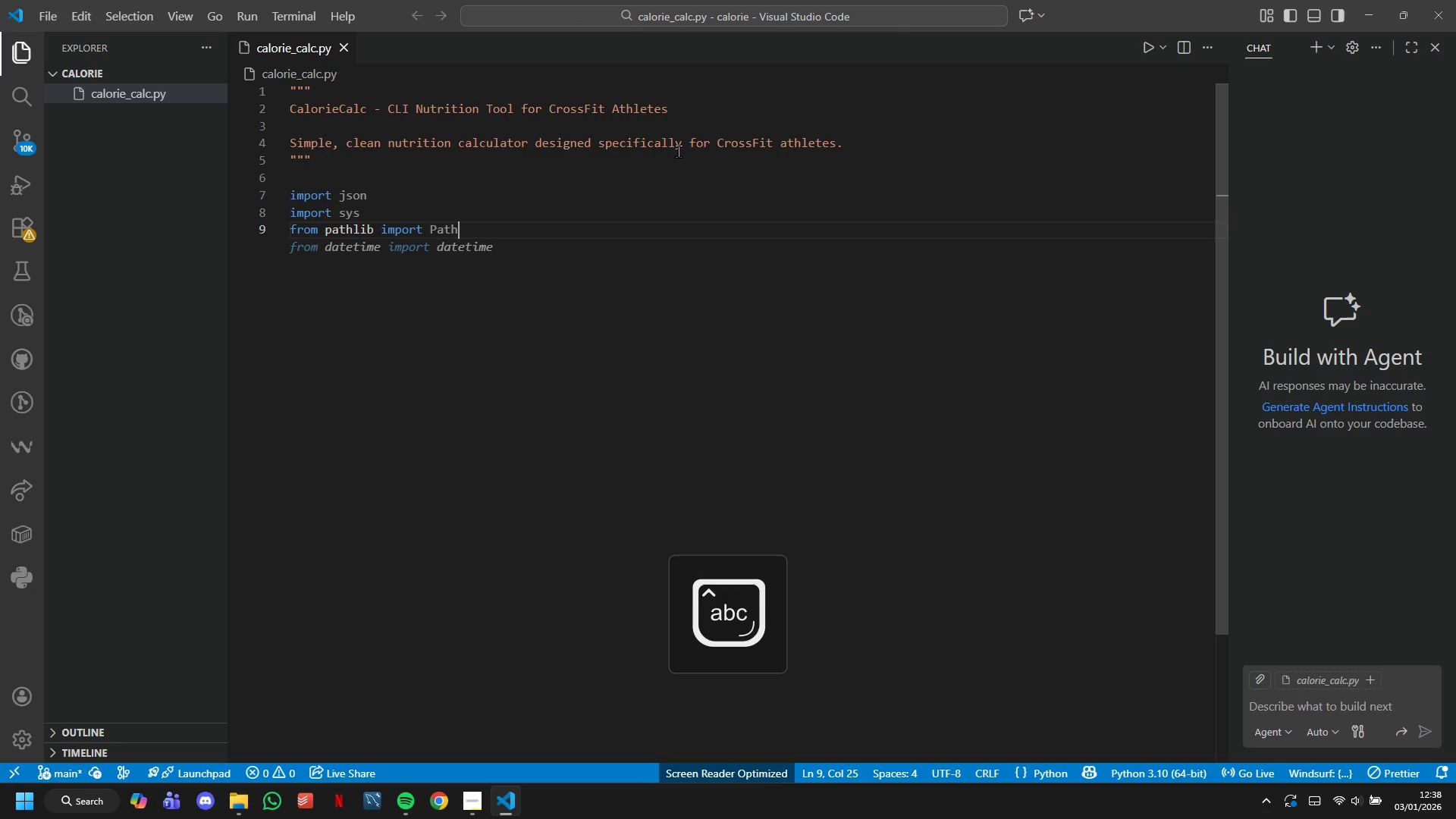 
key(Enter)
 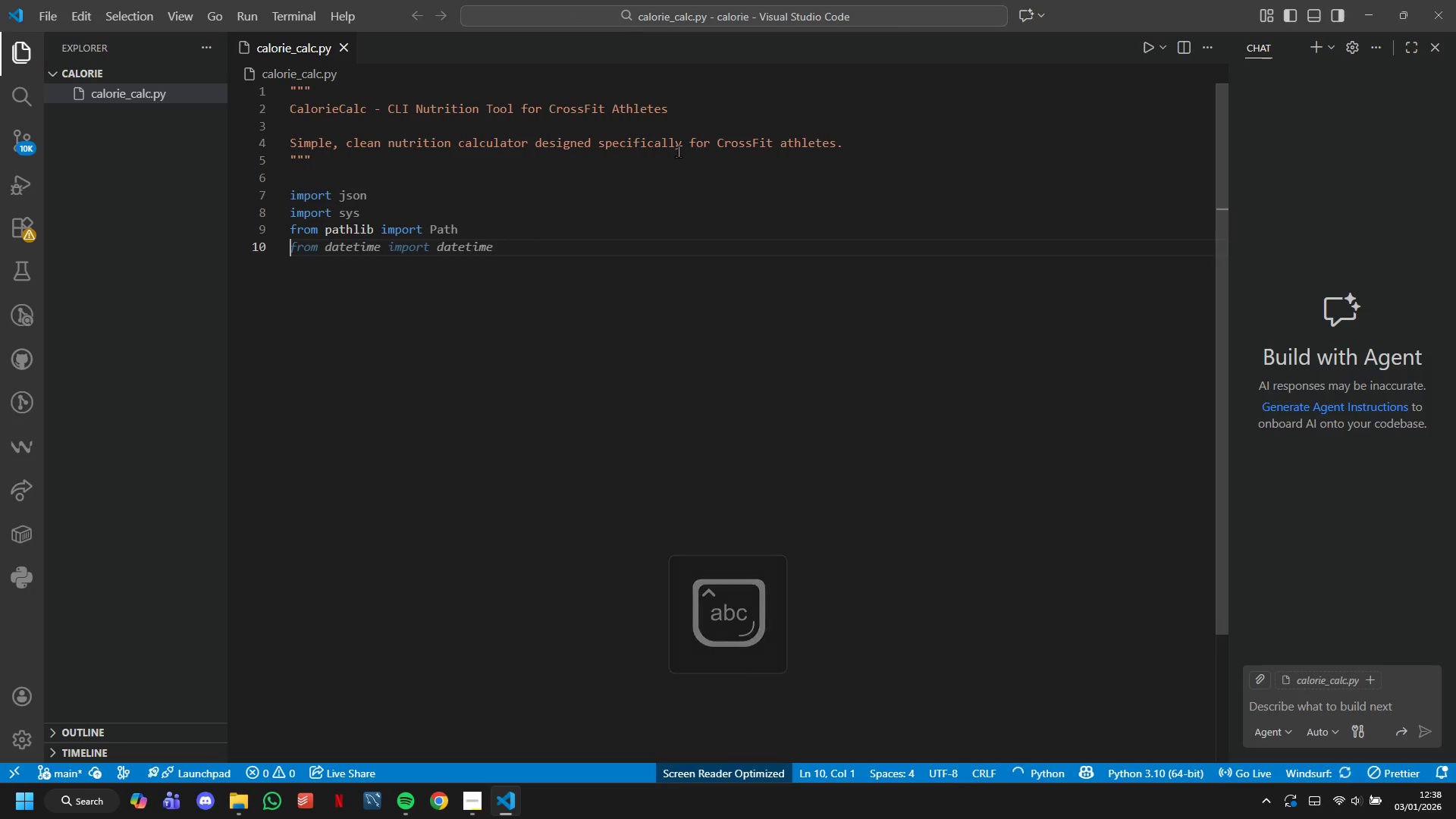 
key(Enter)
 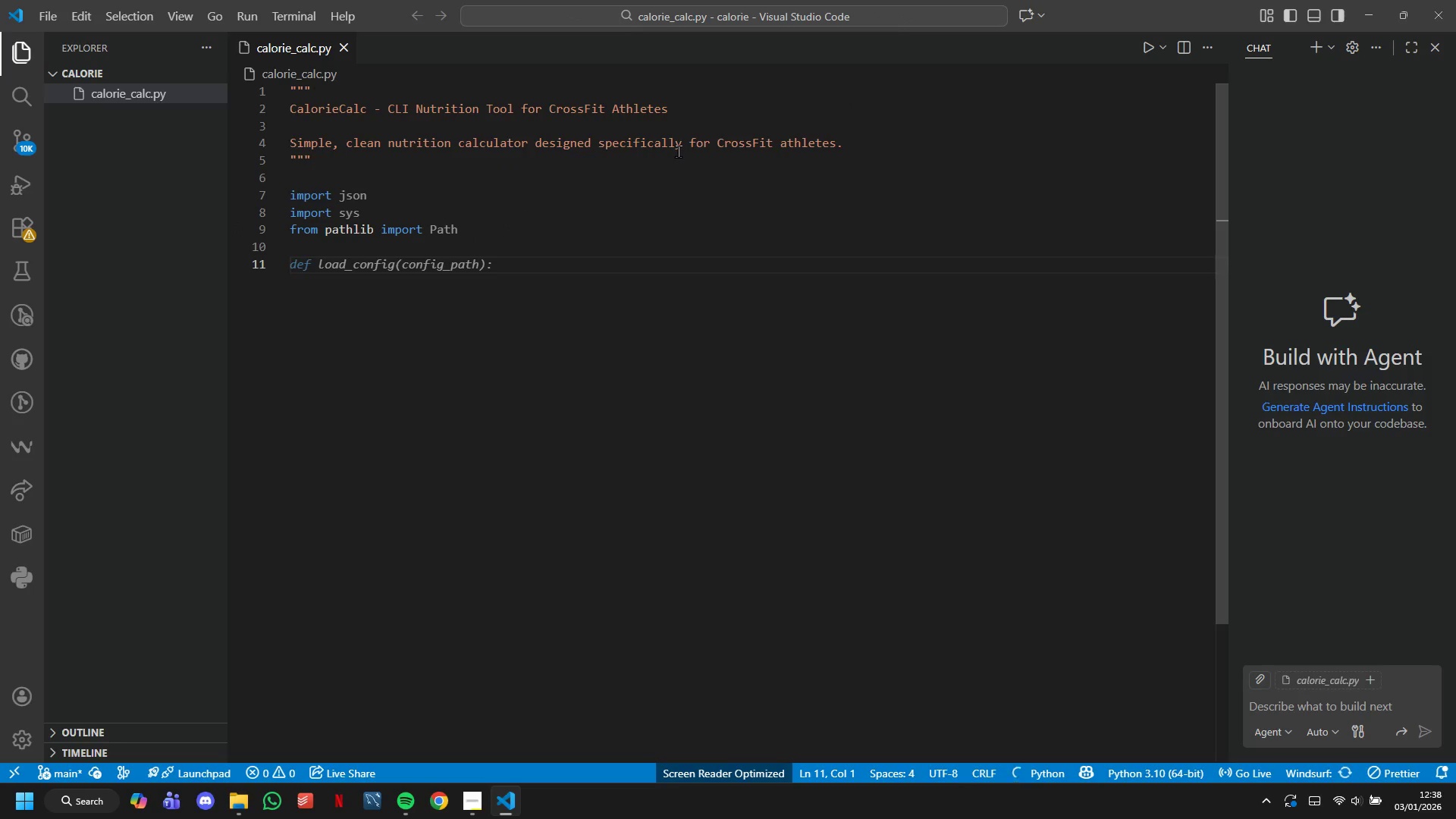 
type(classm)
key(Backspace)
type( CalorieCalc:)
 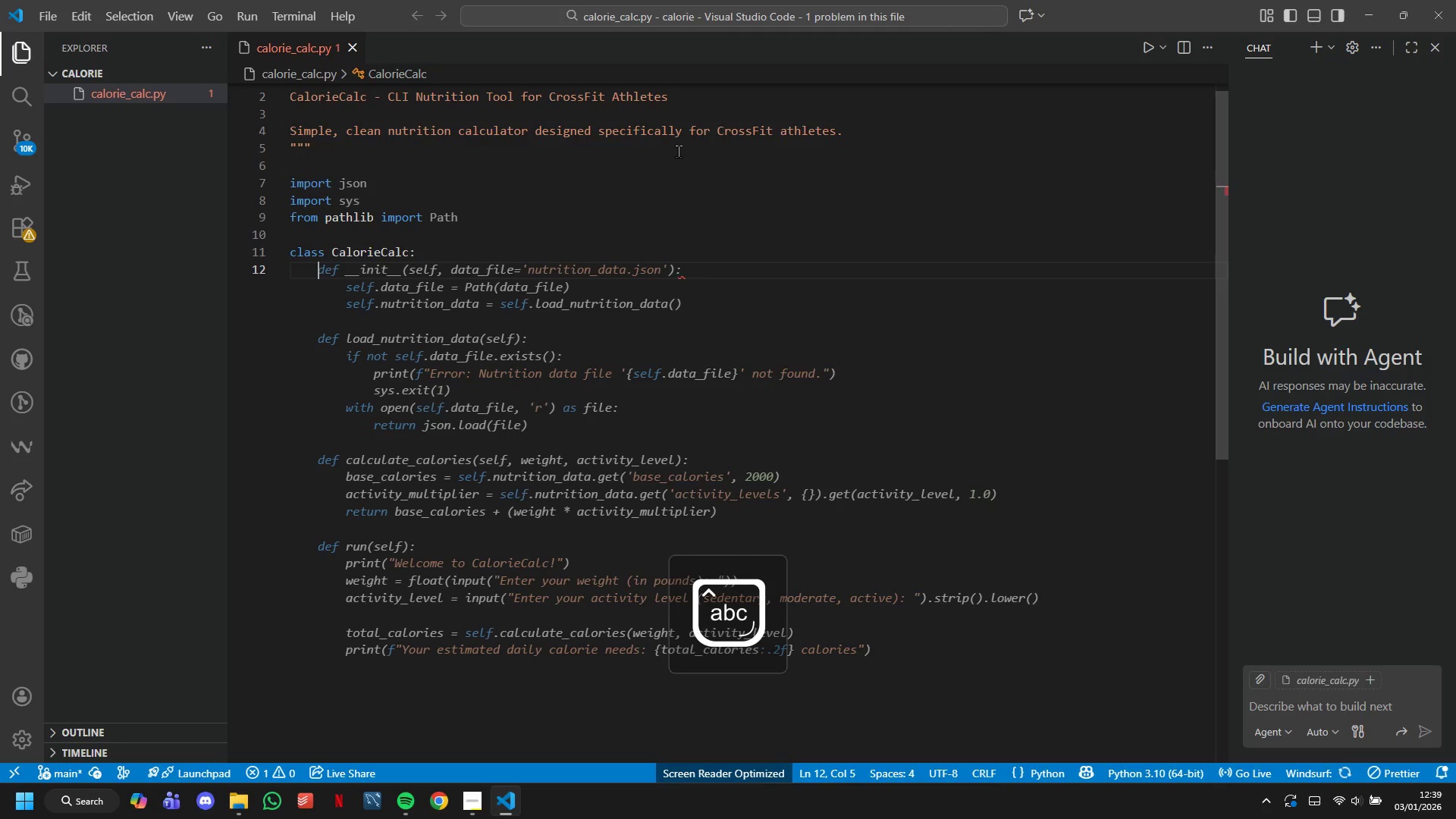 
 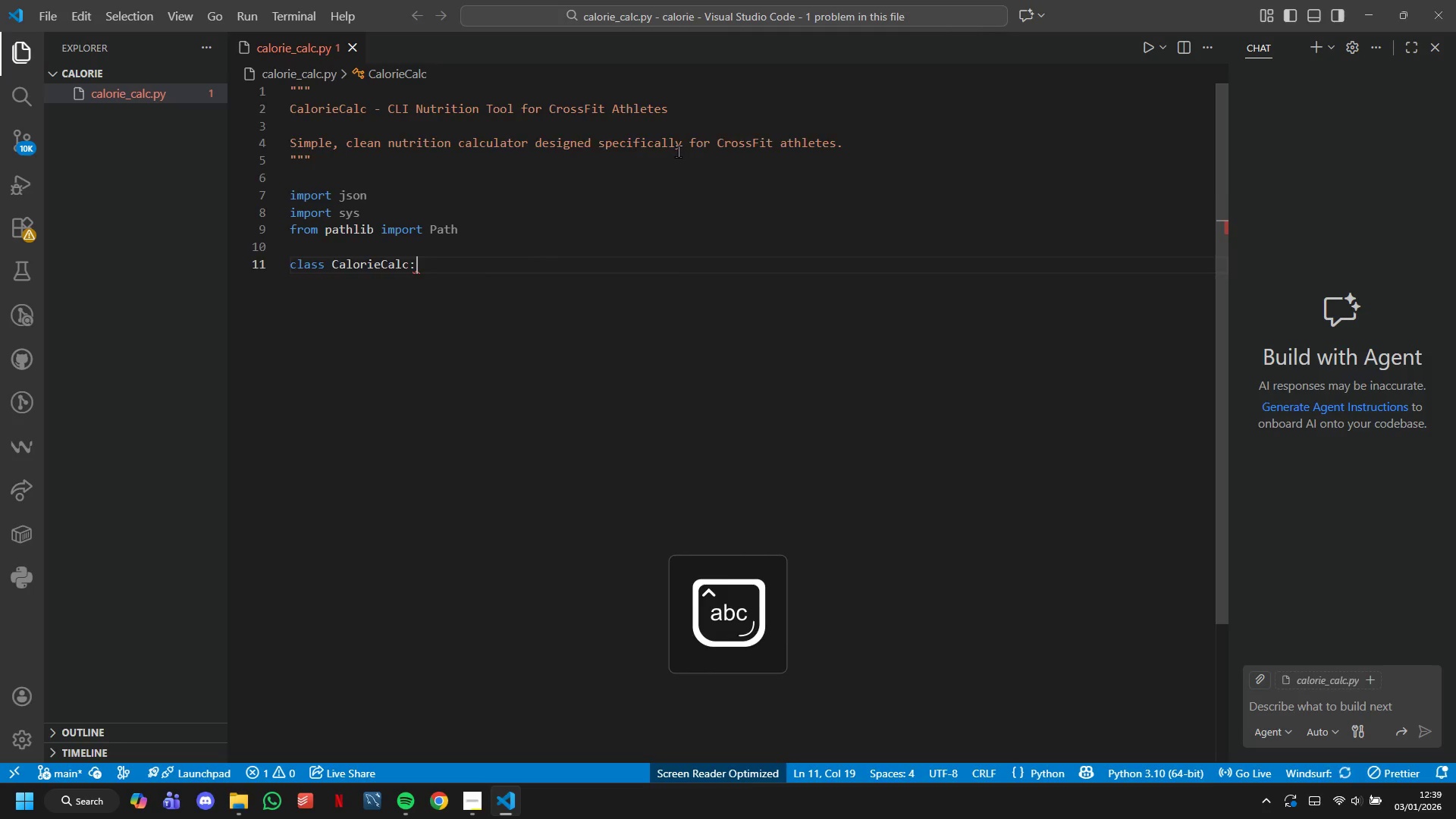 
key(Shift+Enter)
 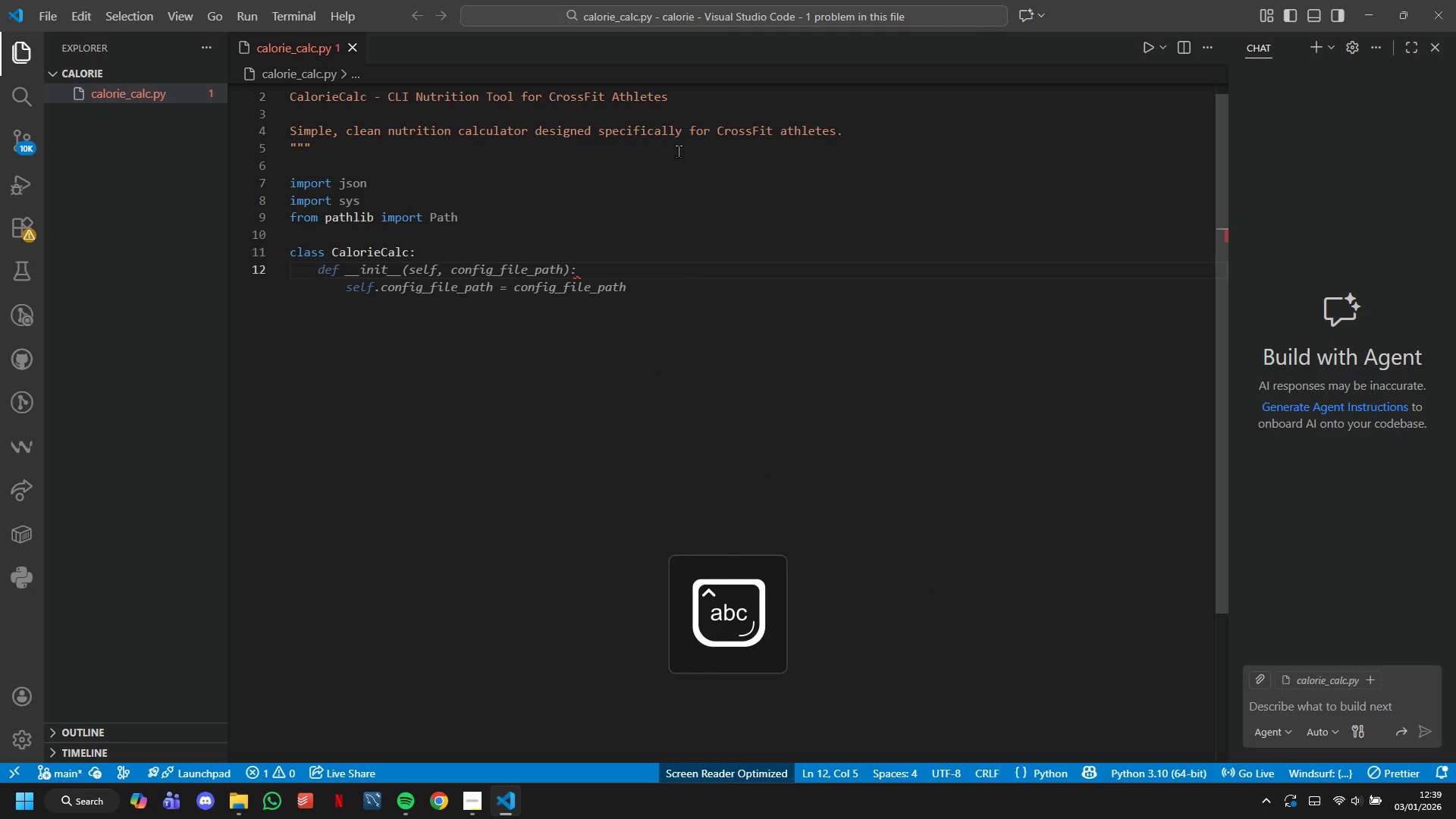 
type(def __init)
key(Tab)
 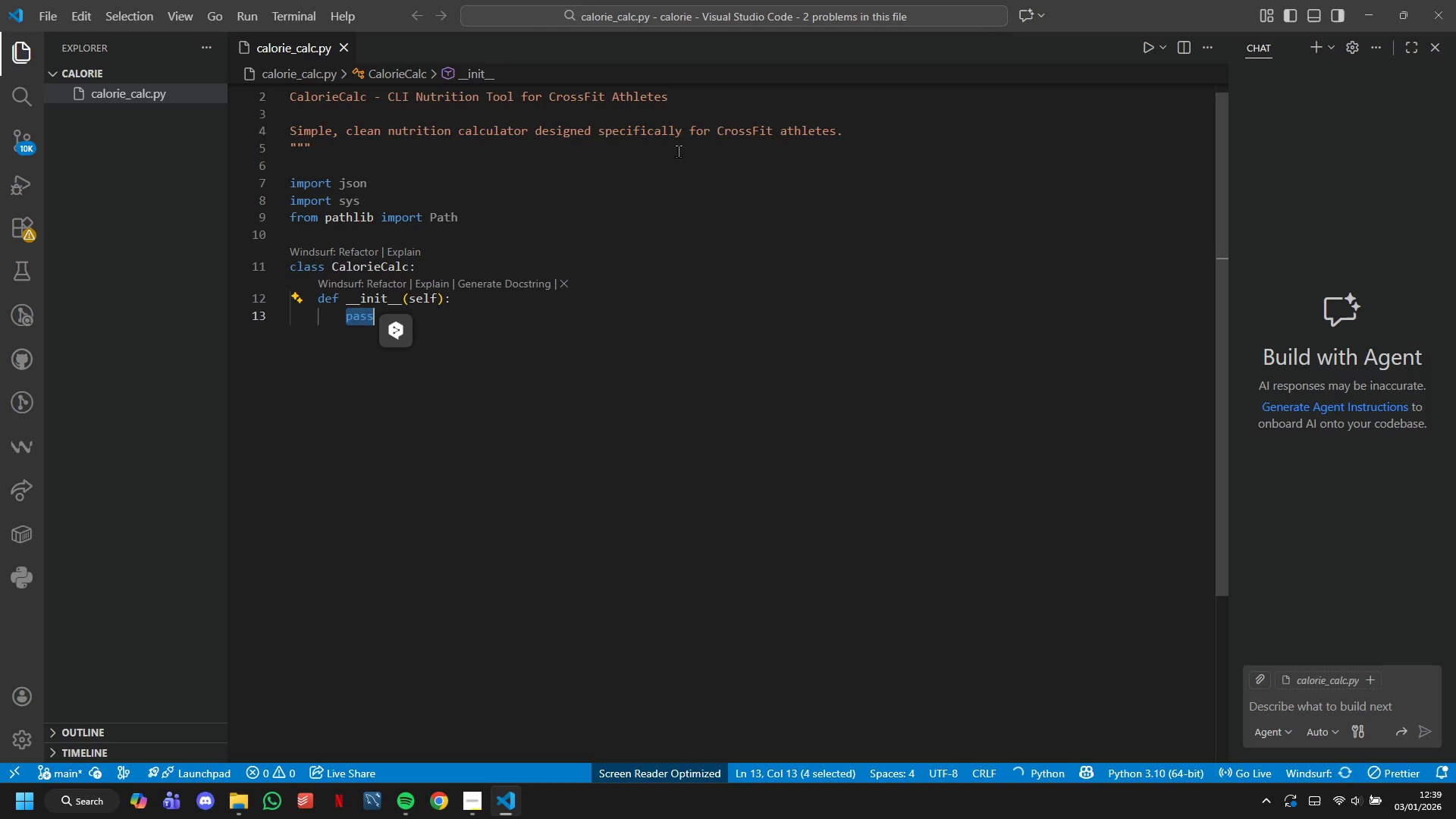 
key(ArrowLeft)
 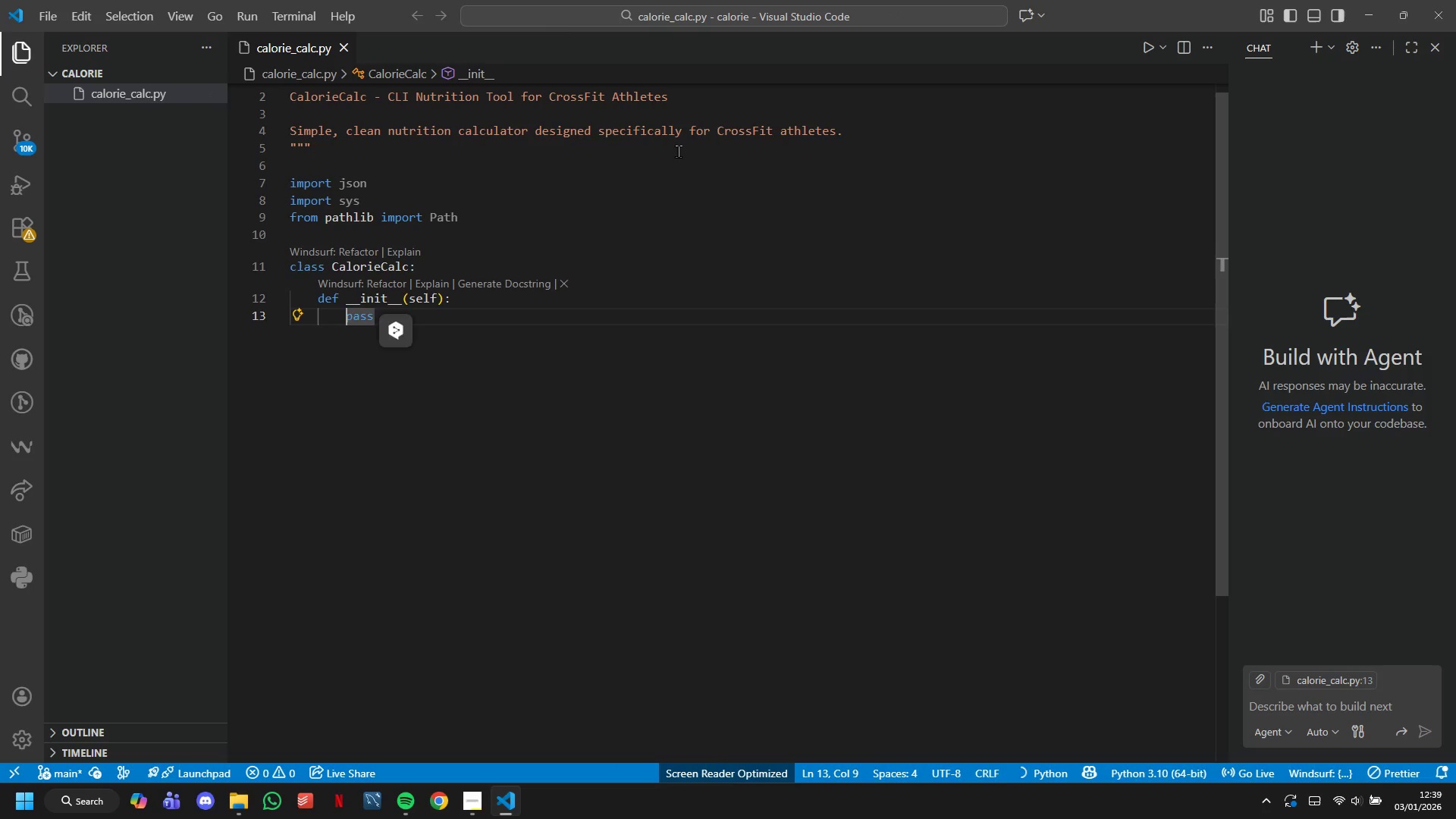 
key(ArrowLeft)
 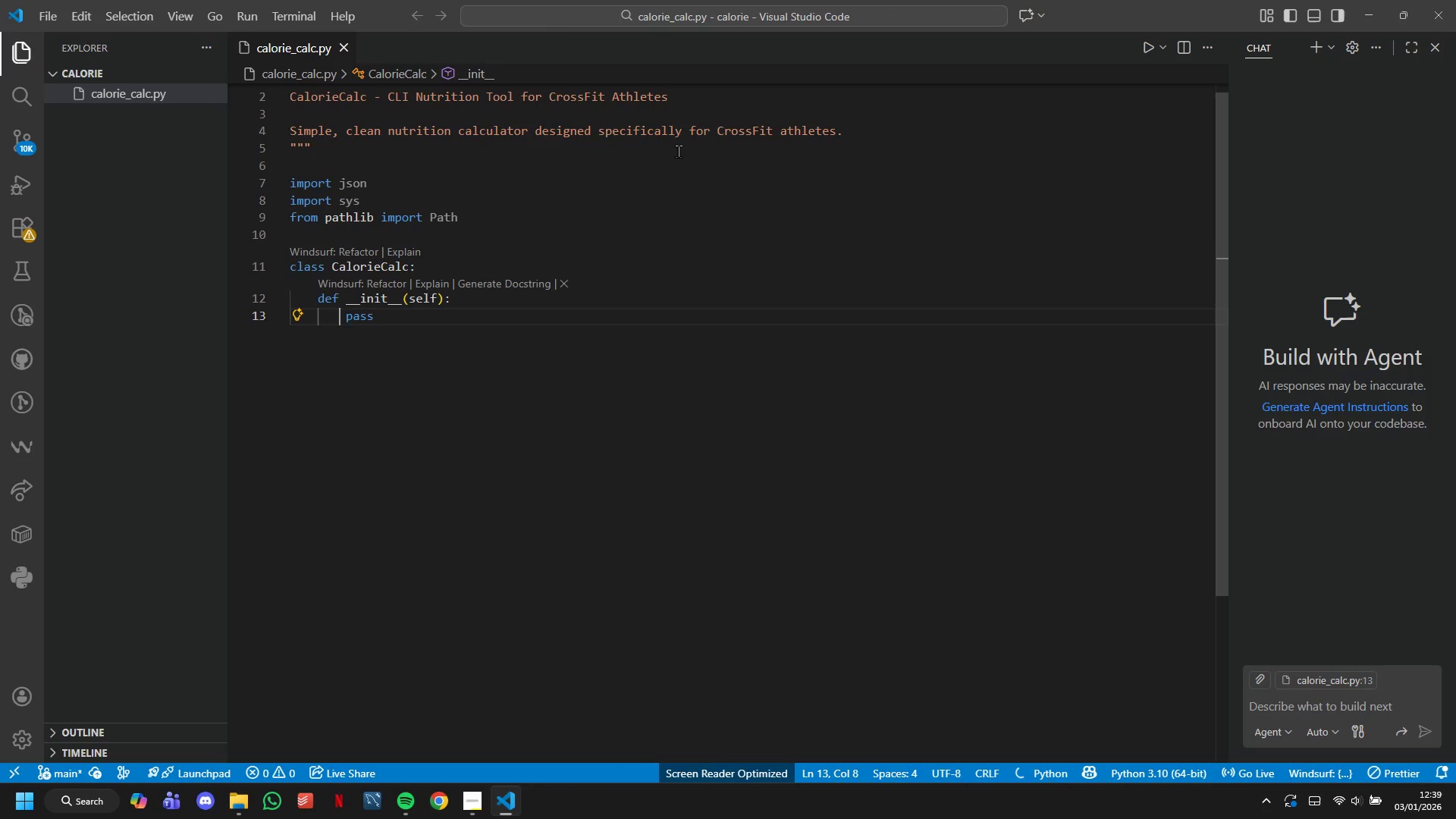 
key(ArrowLeft)
 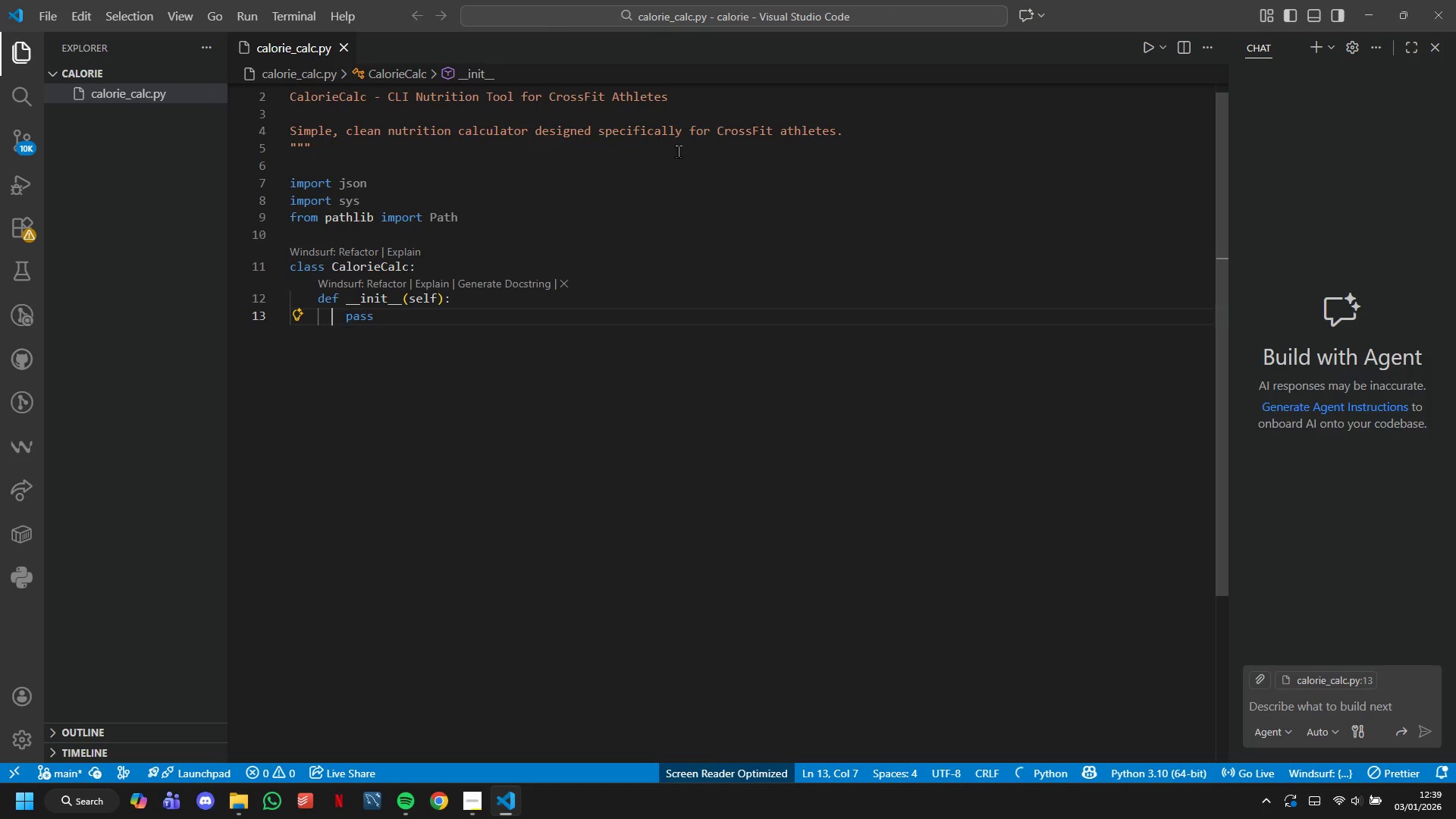 
hold_key(key=ArrowLeft, duration=0.73)
 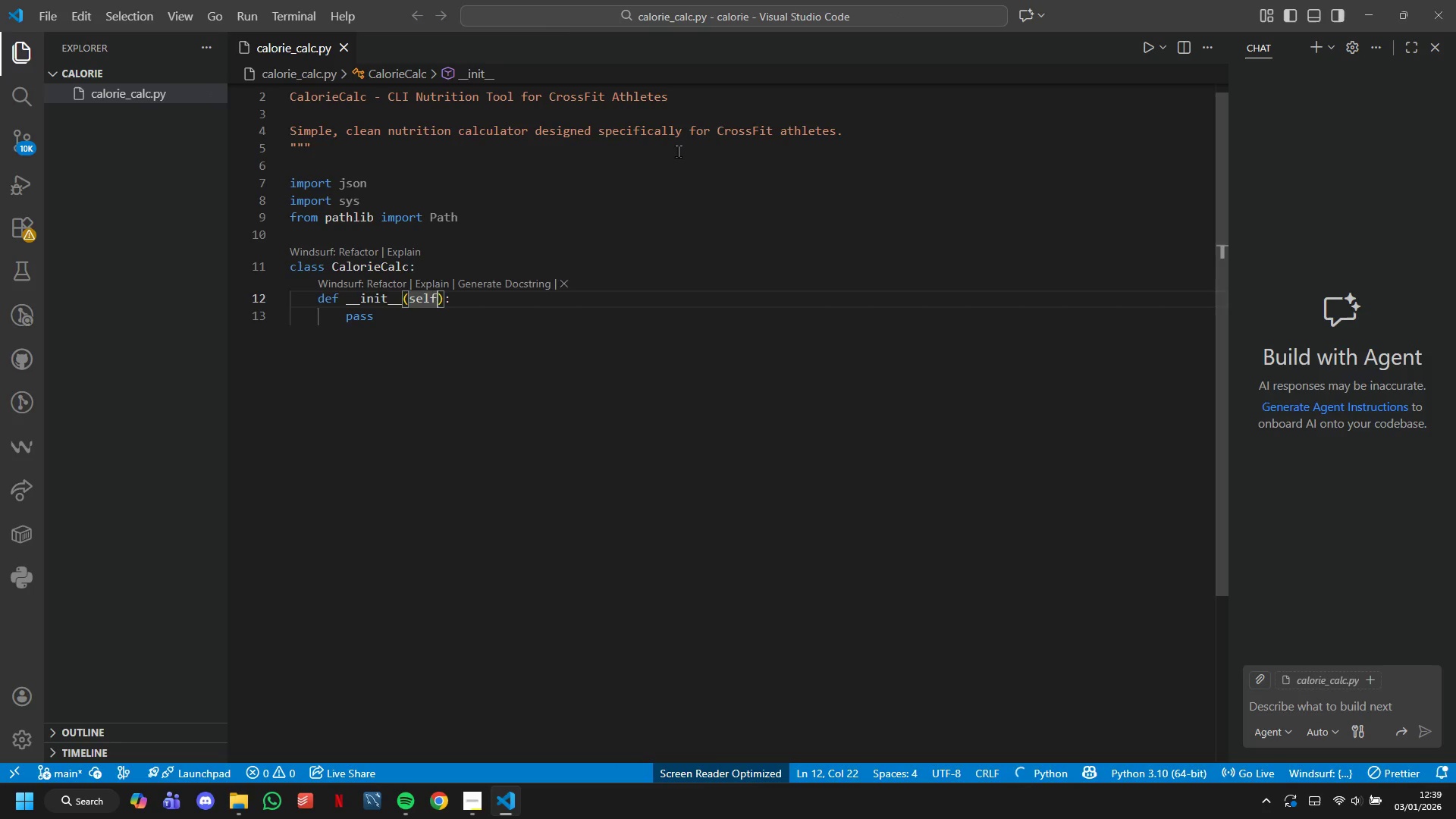 
type(, data_FIle=)
 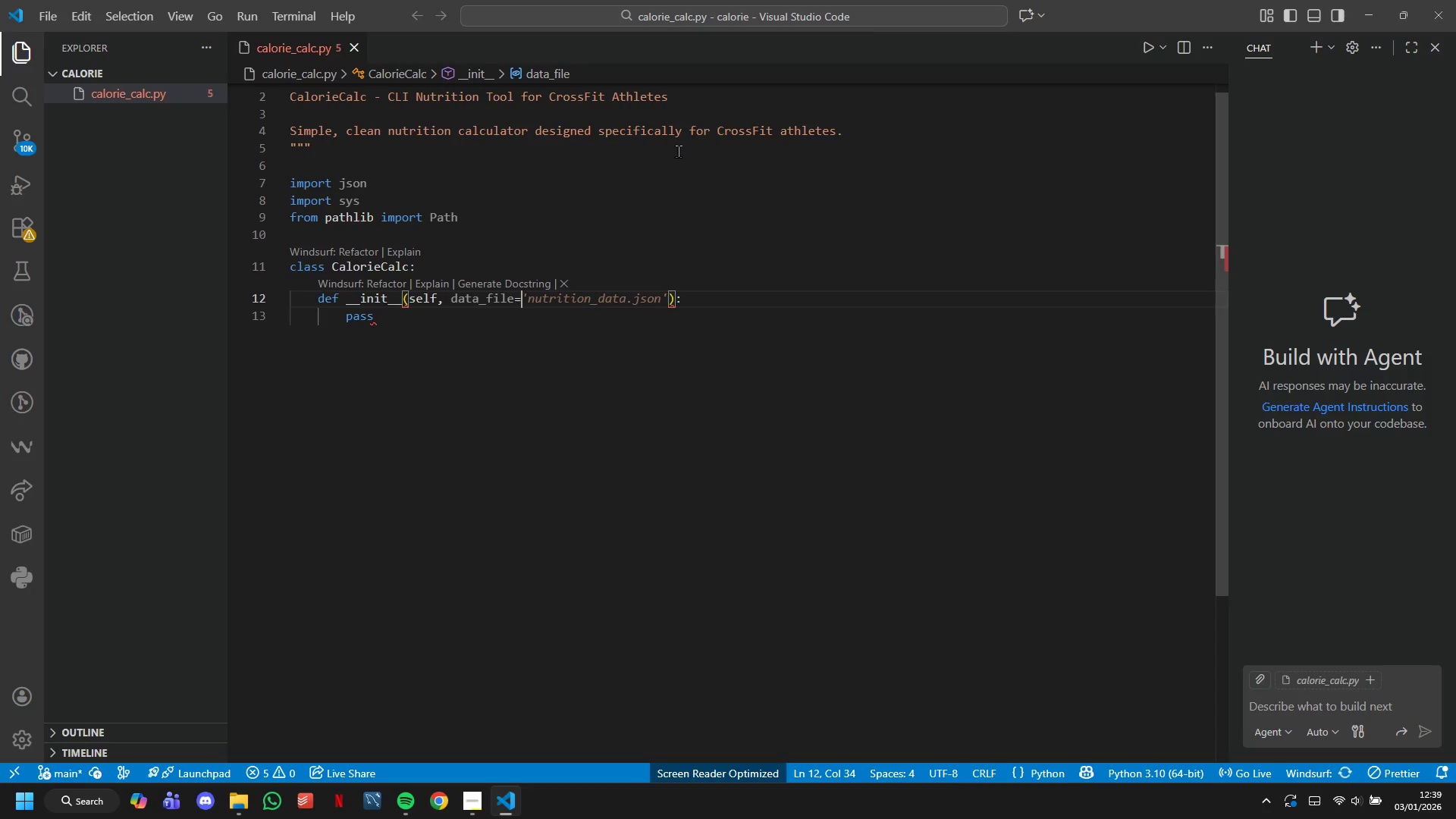 
key(Shift+Enter)
 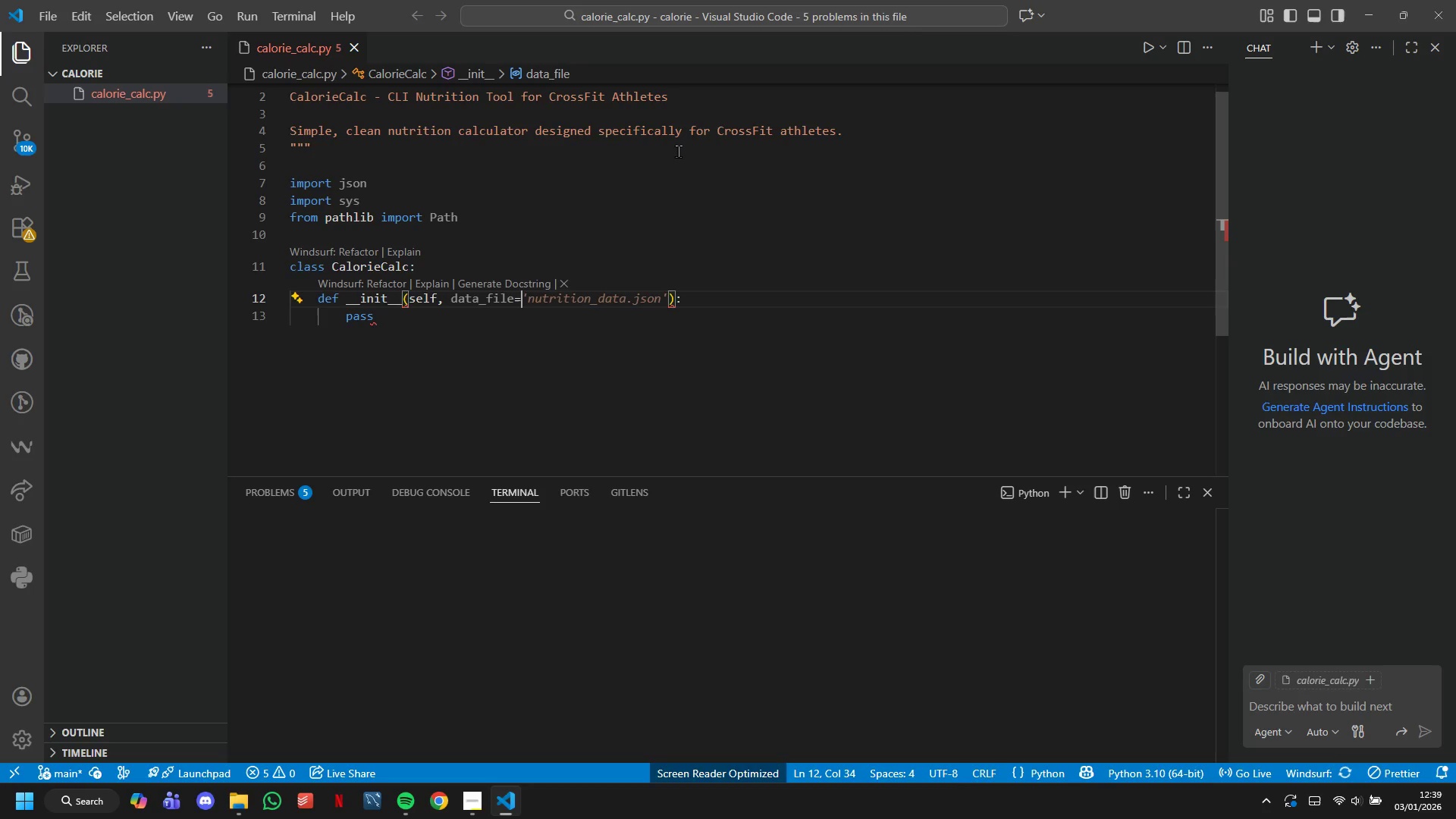 
type("nutrition_DAta)
 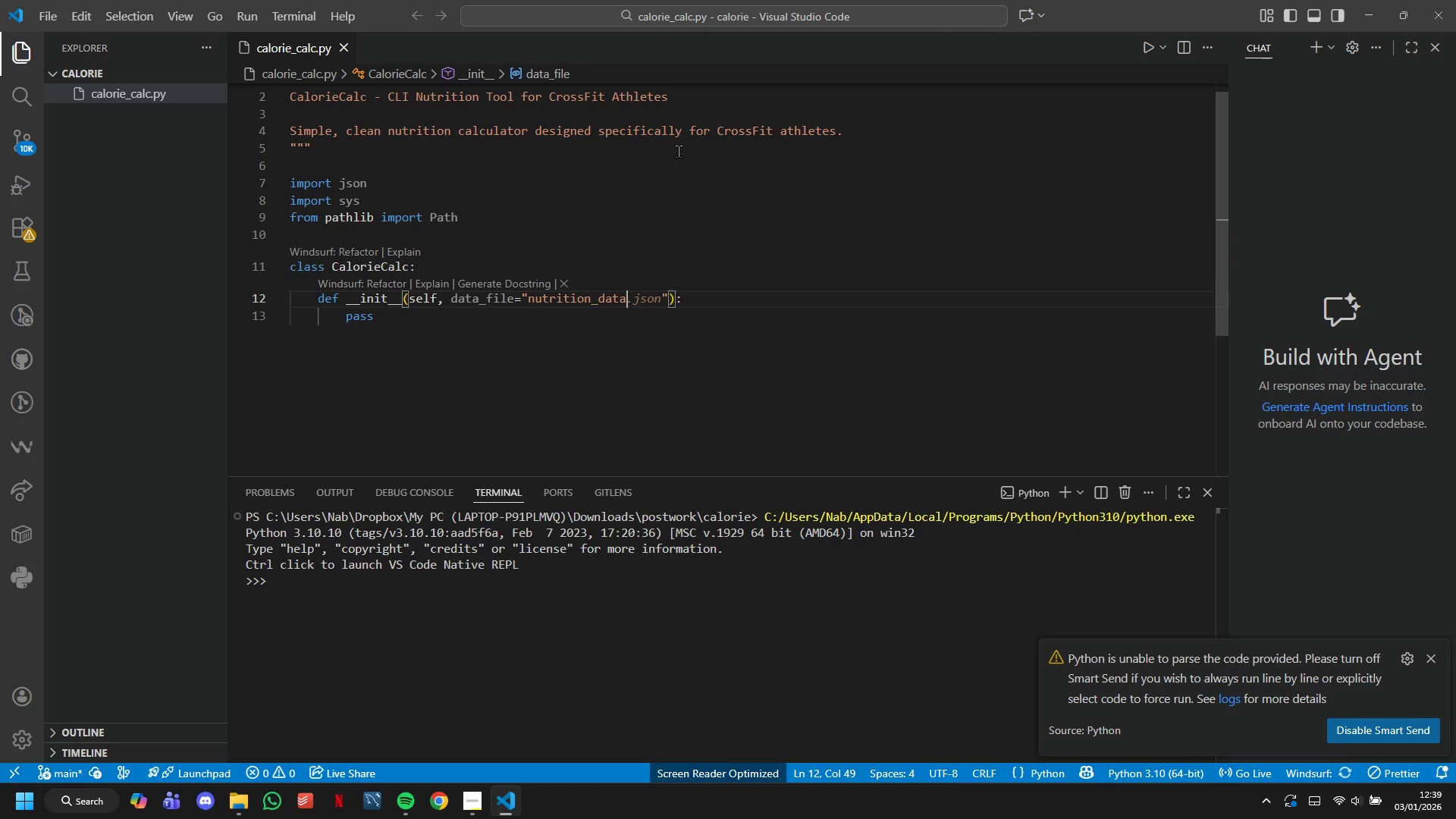 
left_click([1437, 661])
 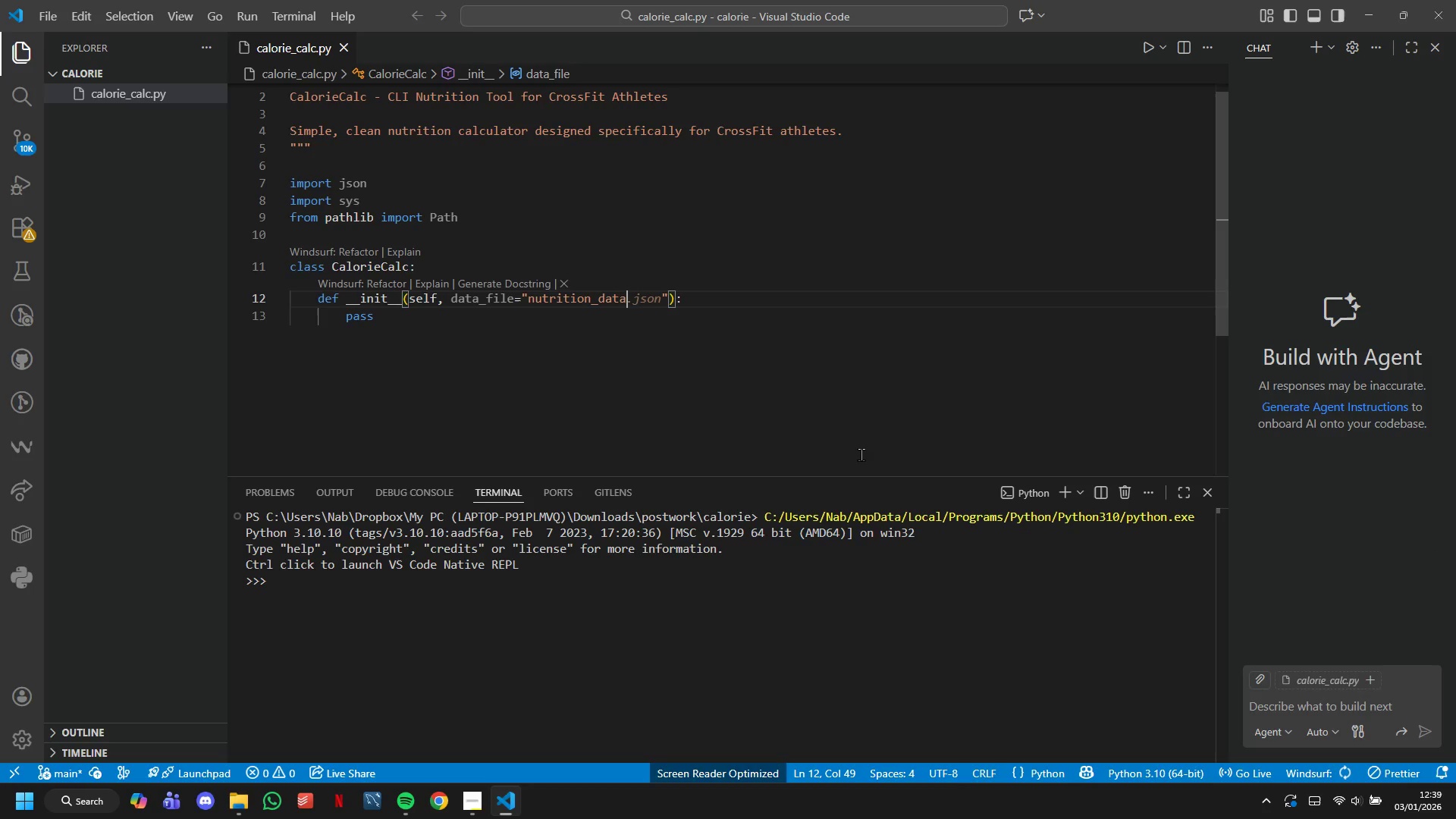 
type(.json)
 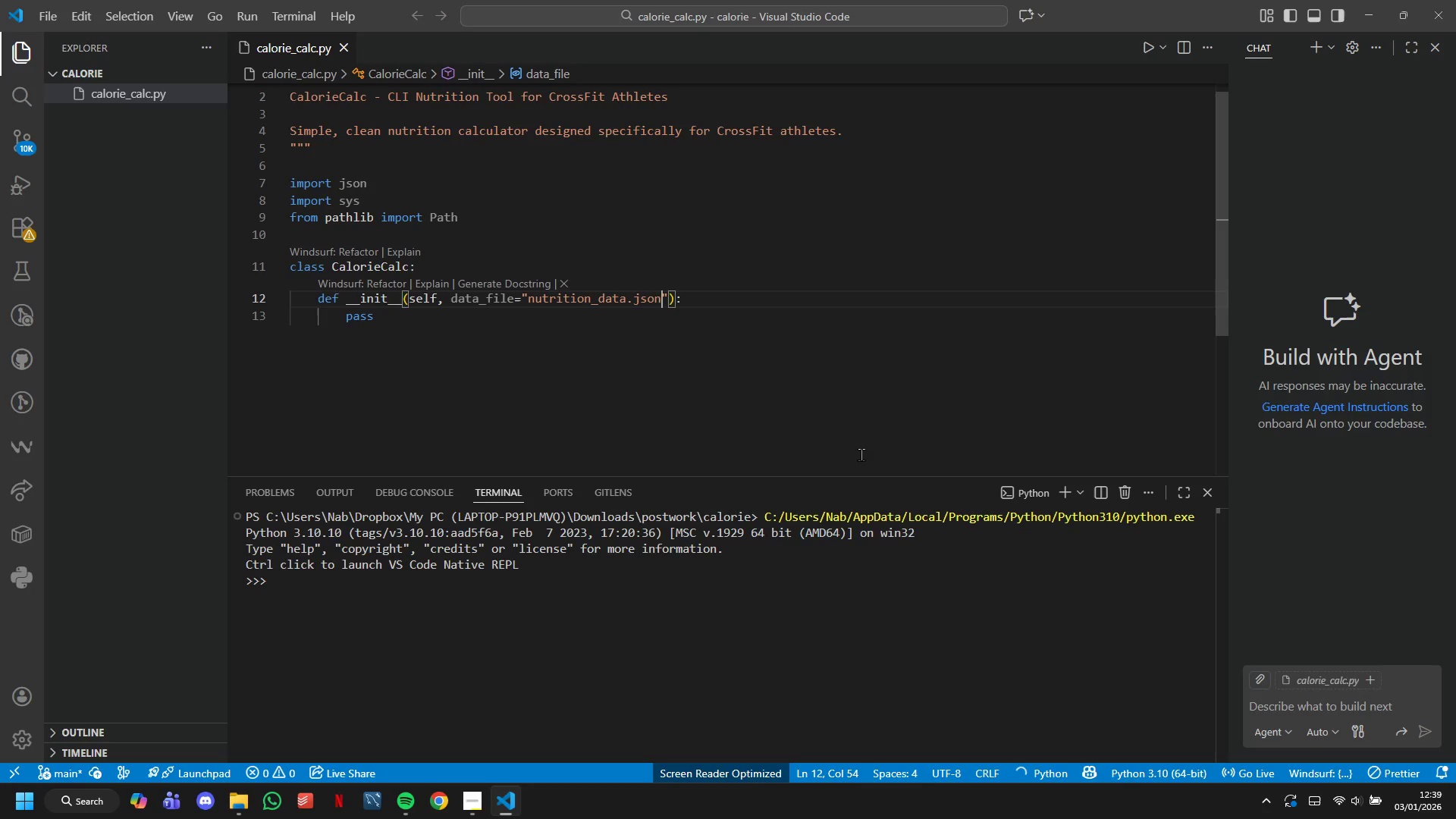 
key(ArrowRight)
 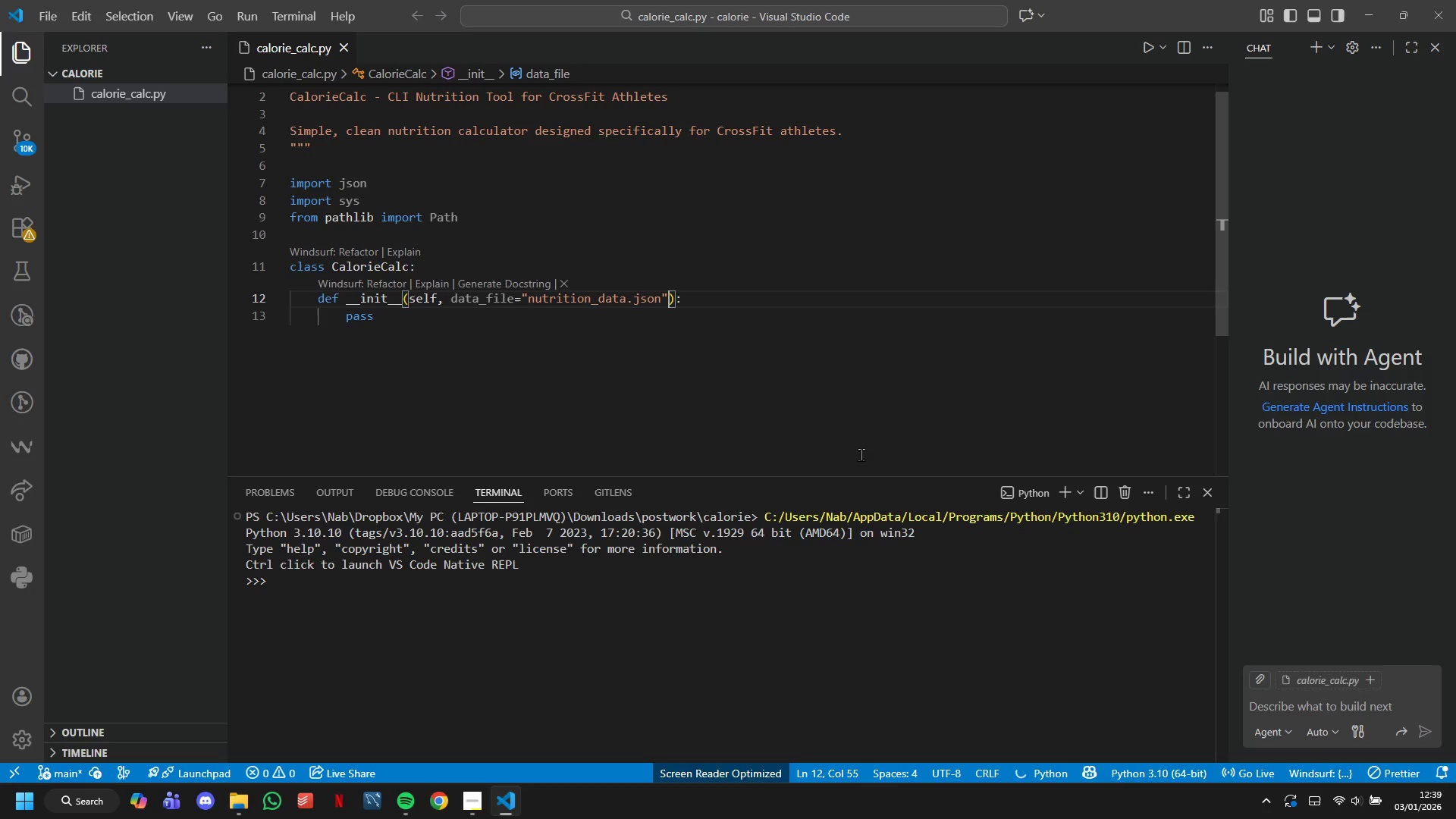 
key(ArrowRight)
 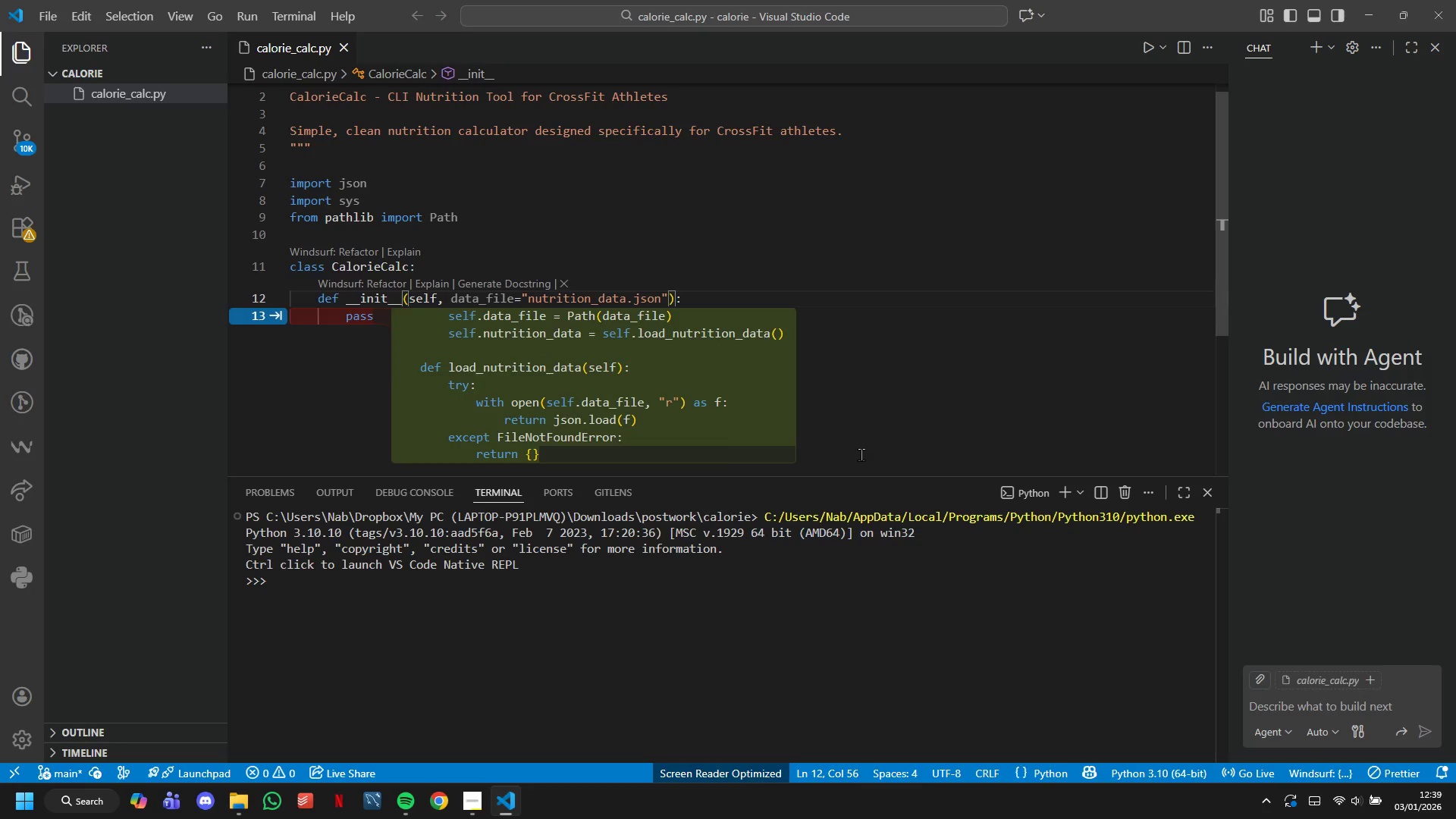 
key(ArrowRight)
 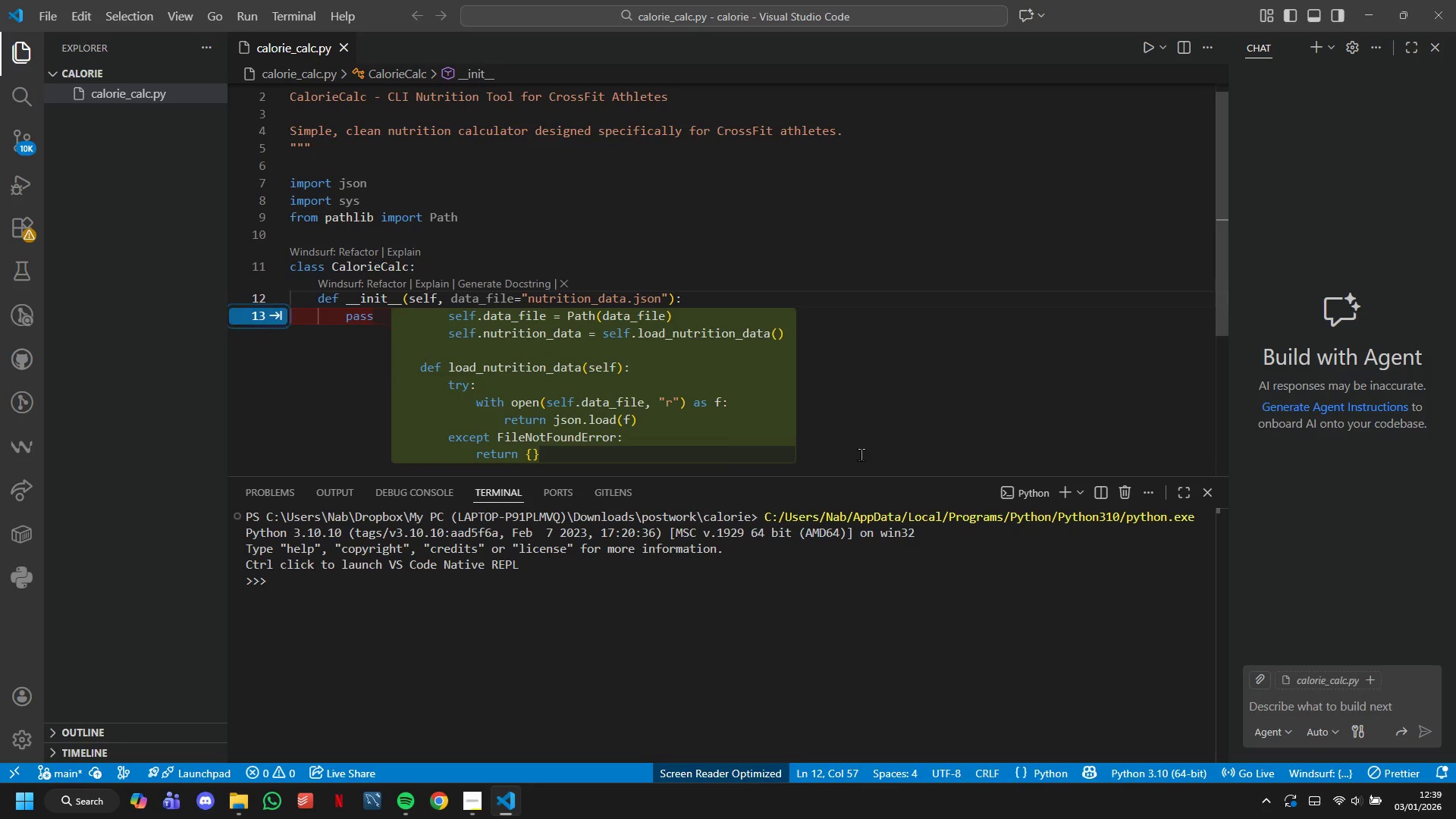 
key(Enter)
 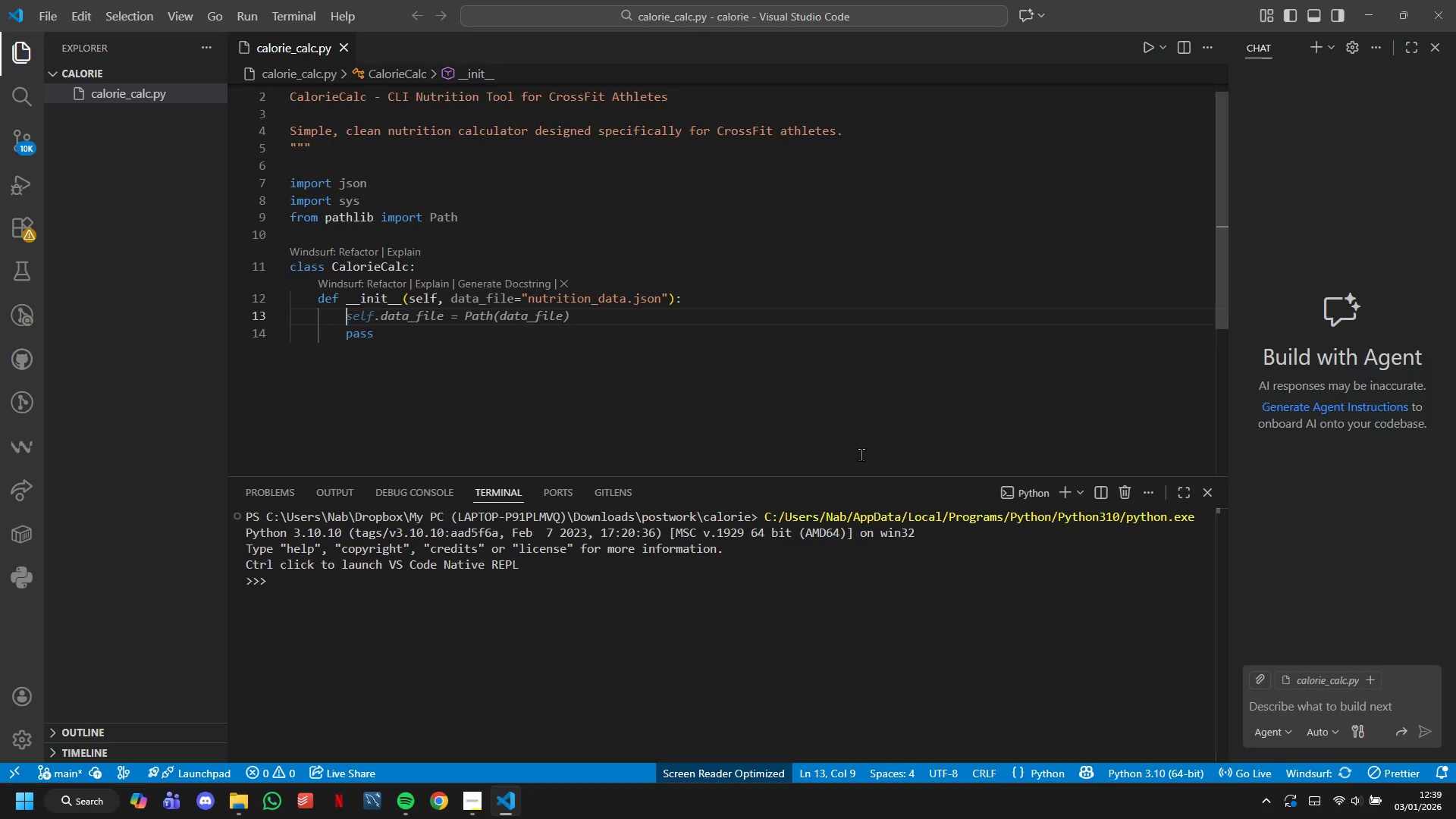 
key(ArrowDown)
 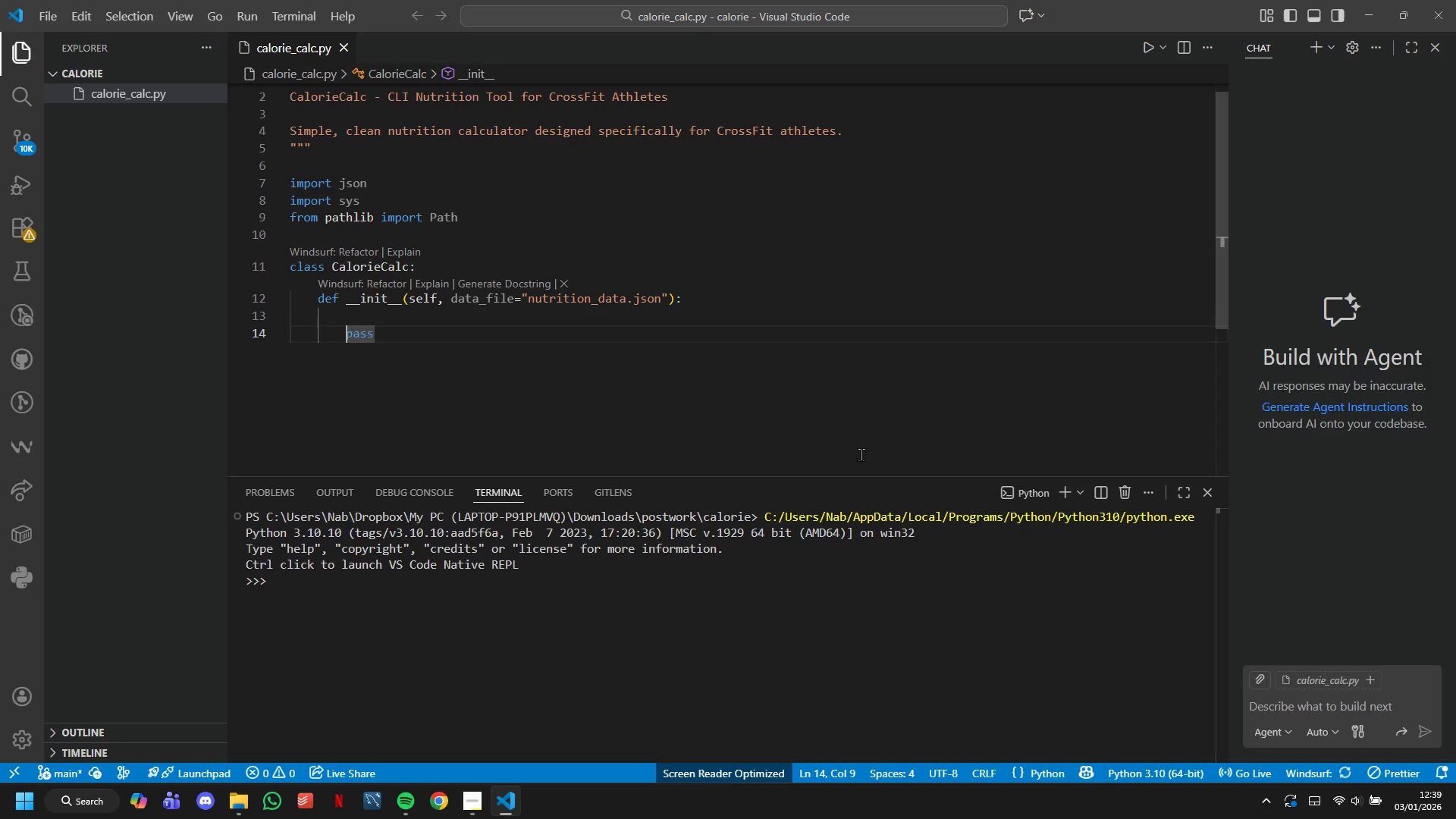 
key(ArrowDown)
 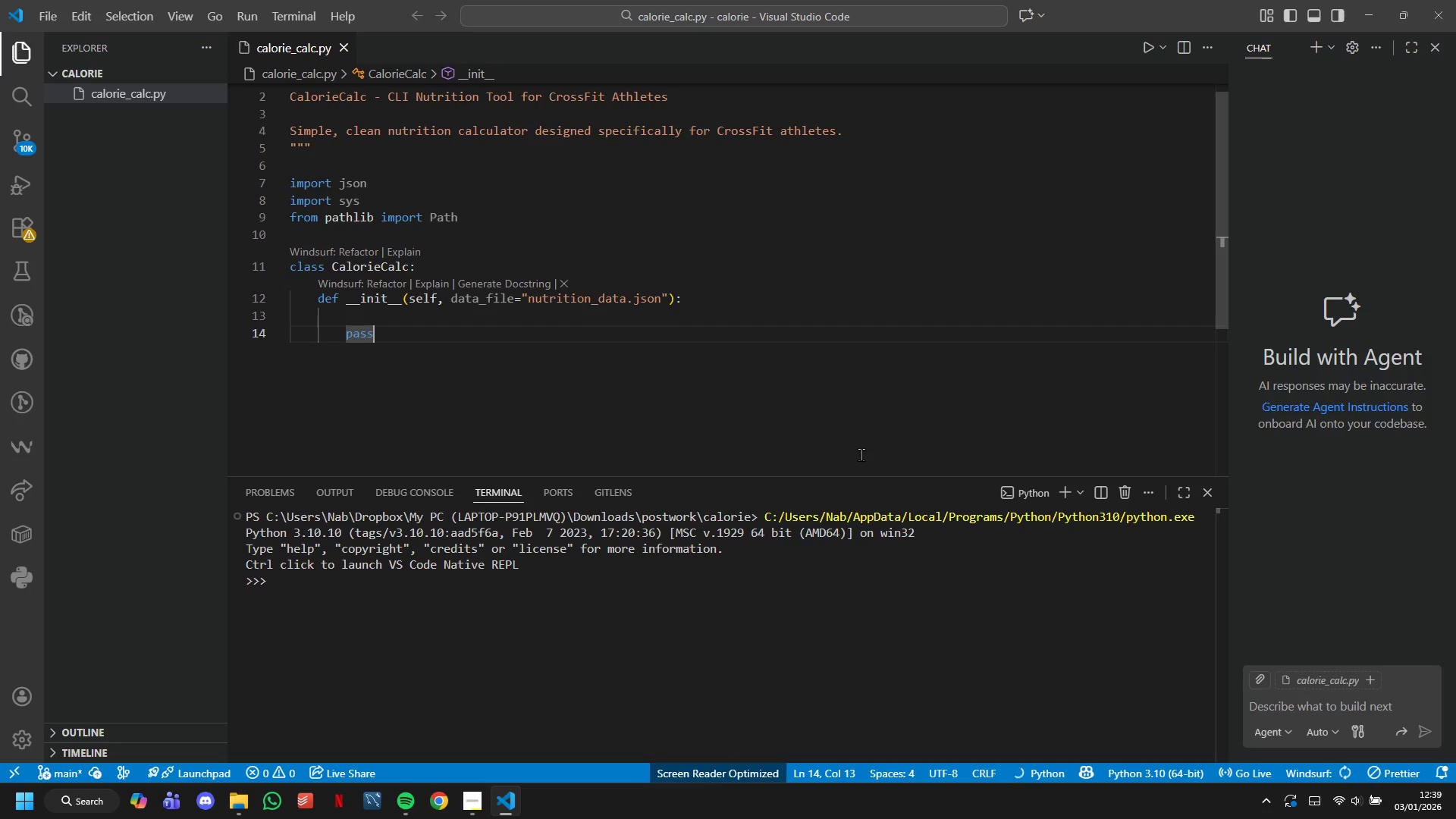 
hold_key(key=Backspace, duration=0.8)
 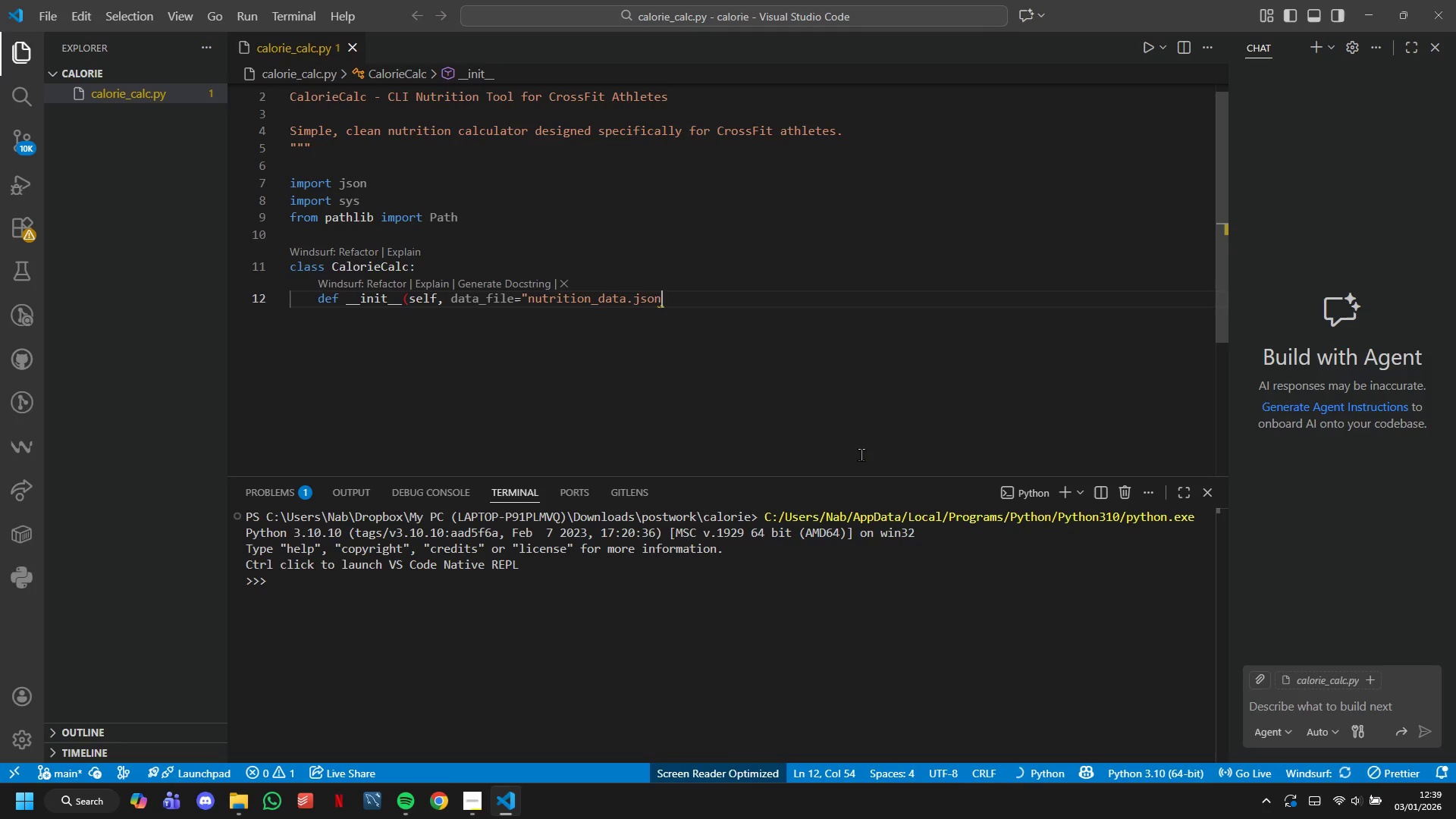 
key(Backspace)
 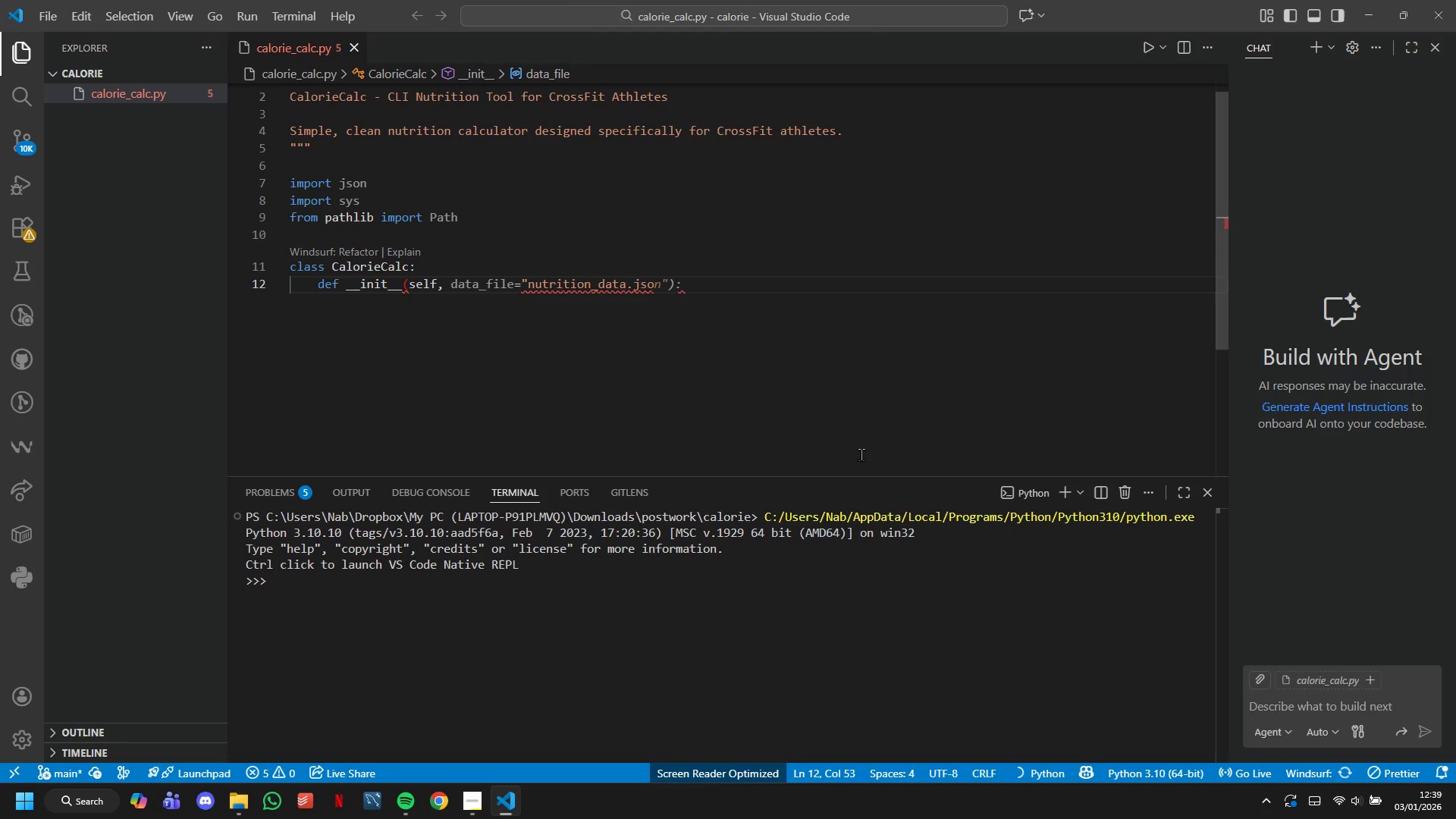 
key(N)
 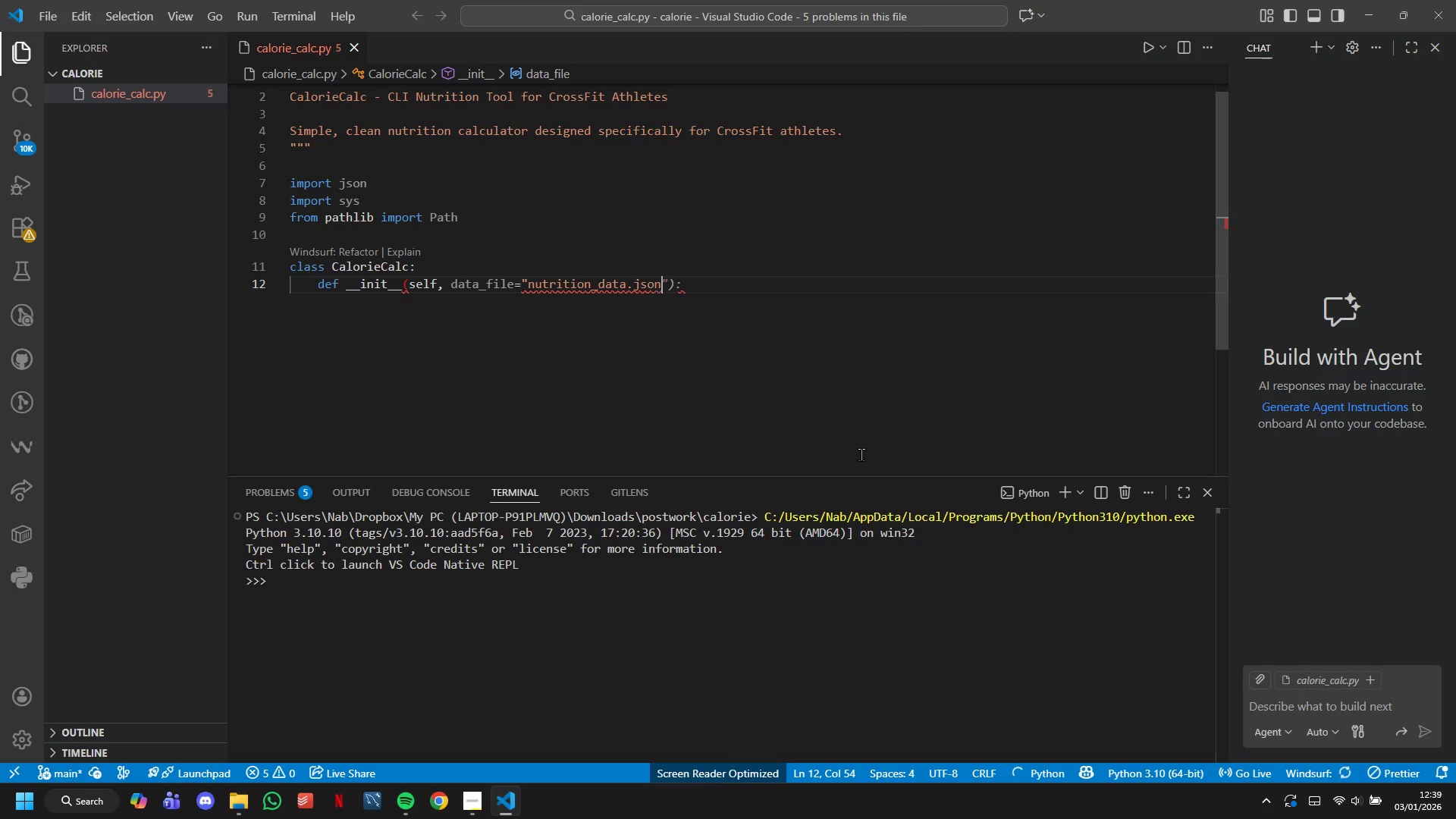 
key(Shift+Quote)
 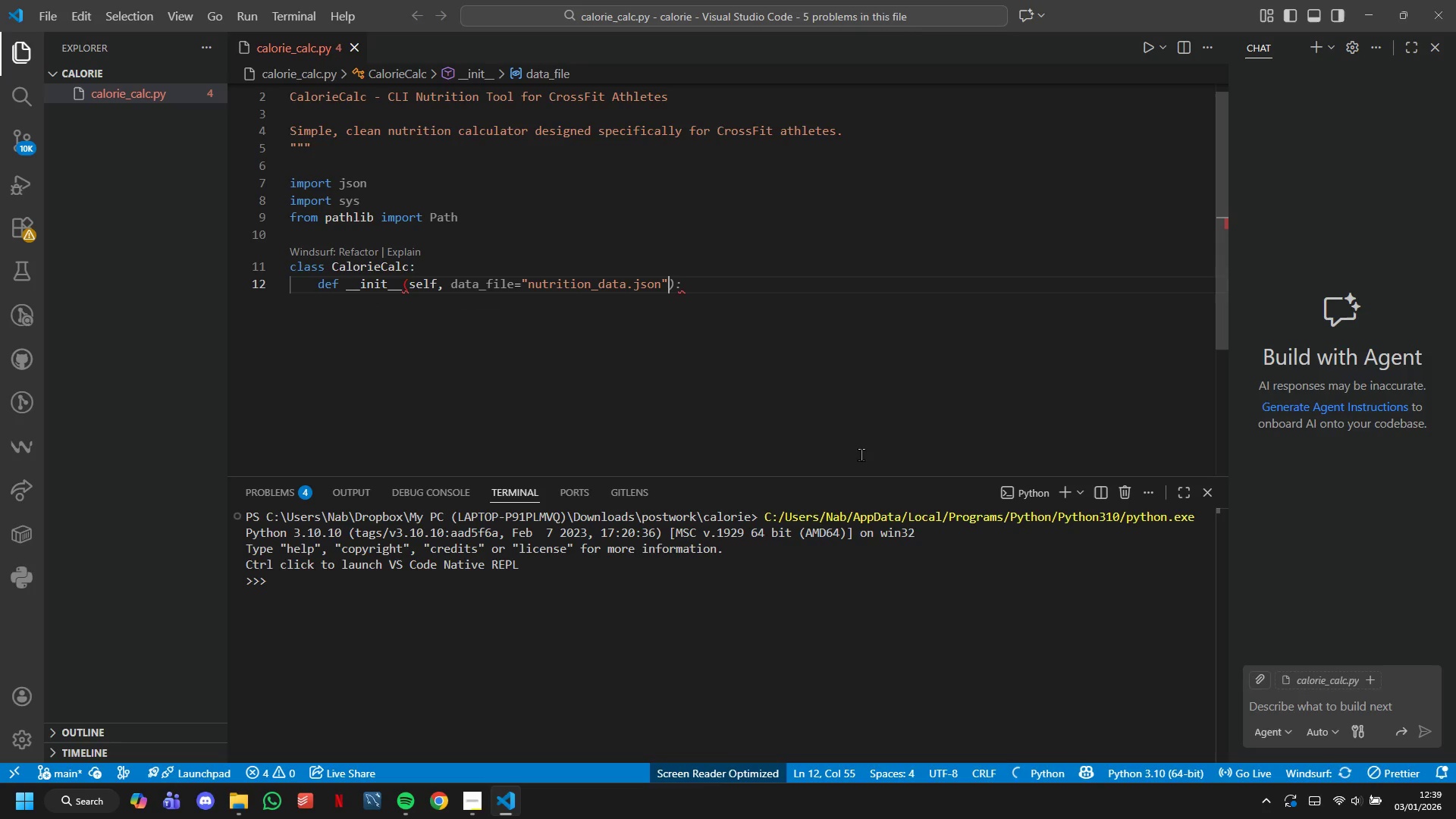 
key(Shift+0)
 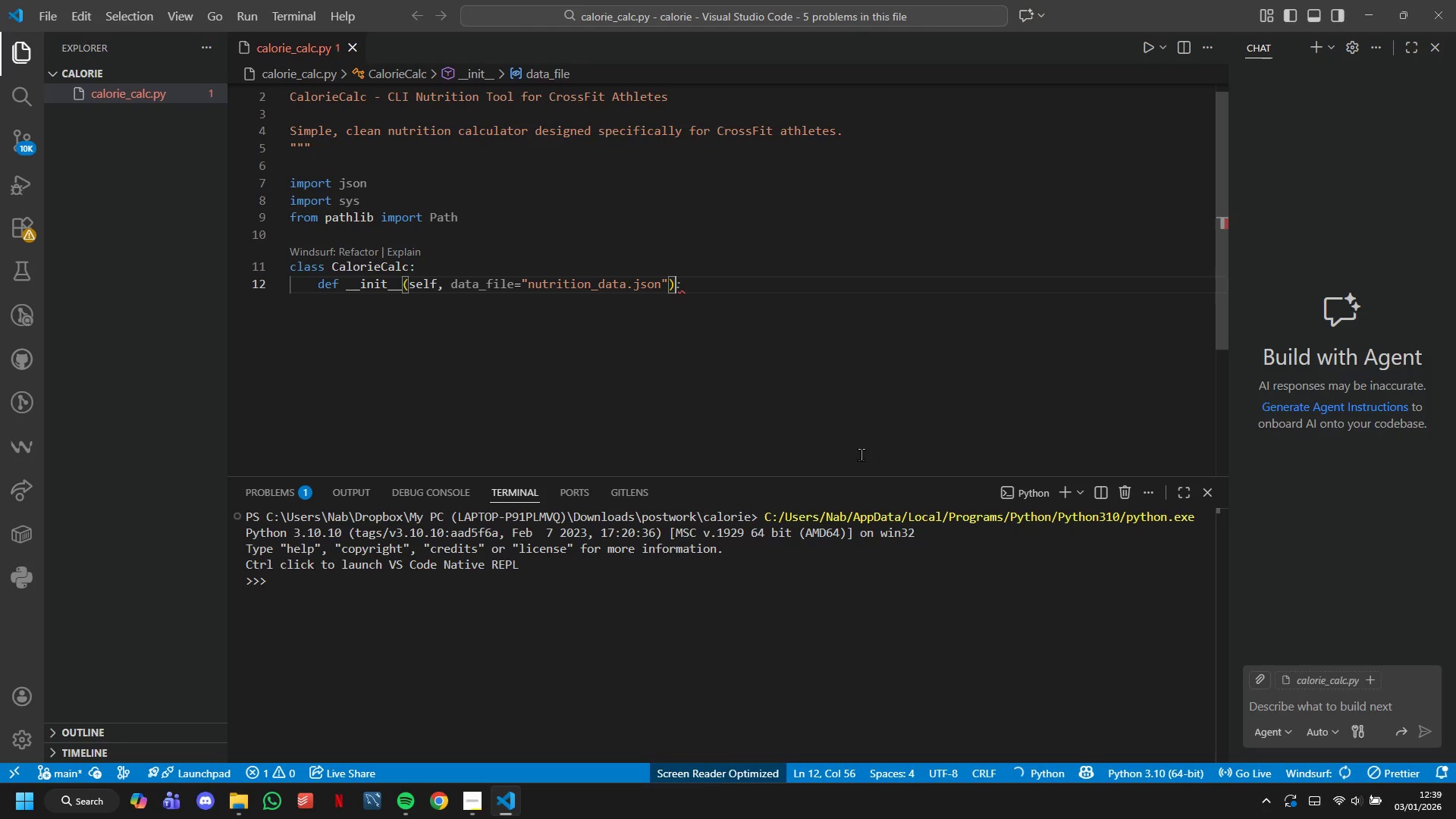 
key(Shift+Semicolon)
 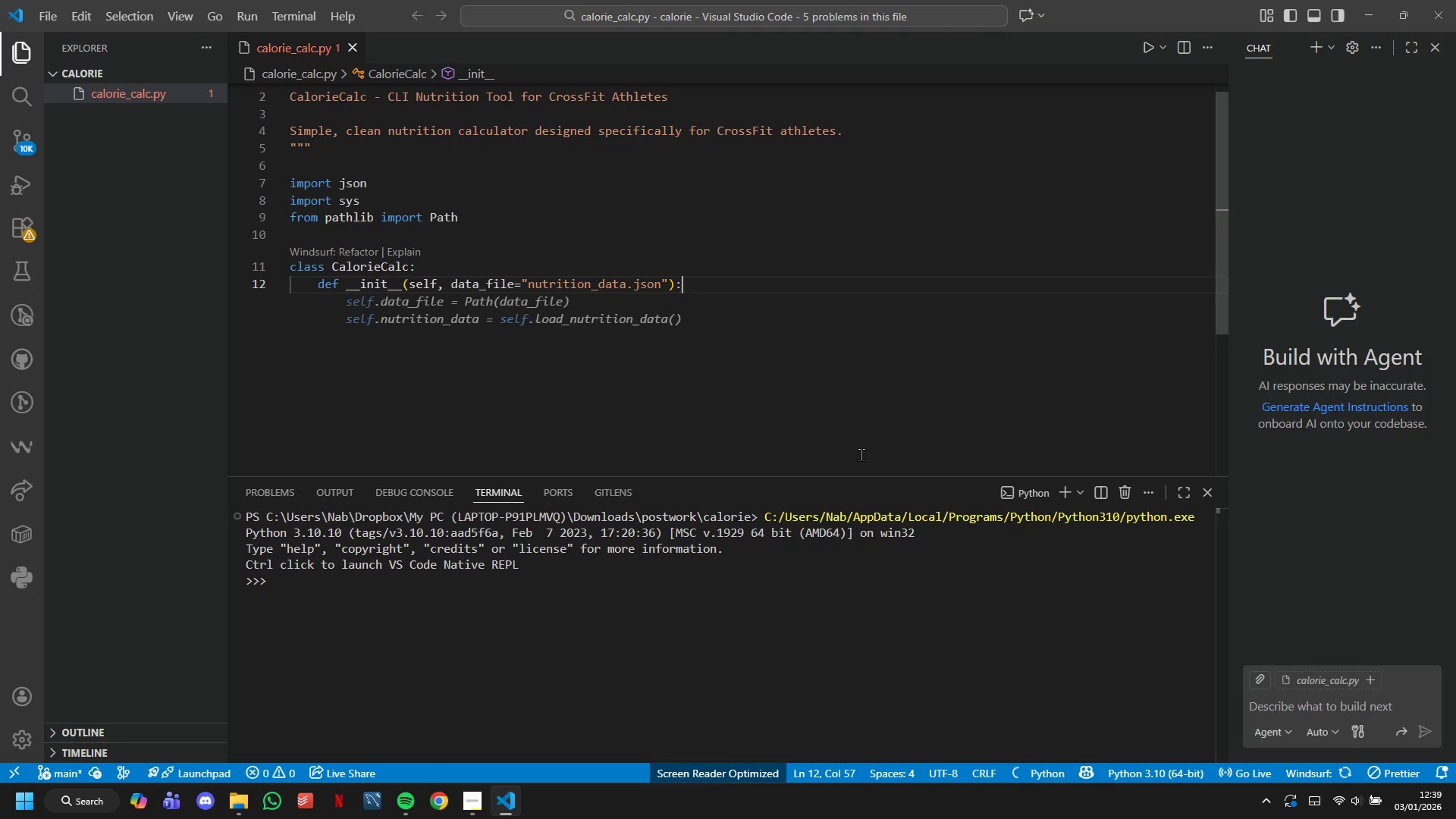 
key(Enter)
 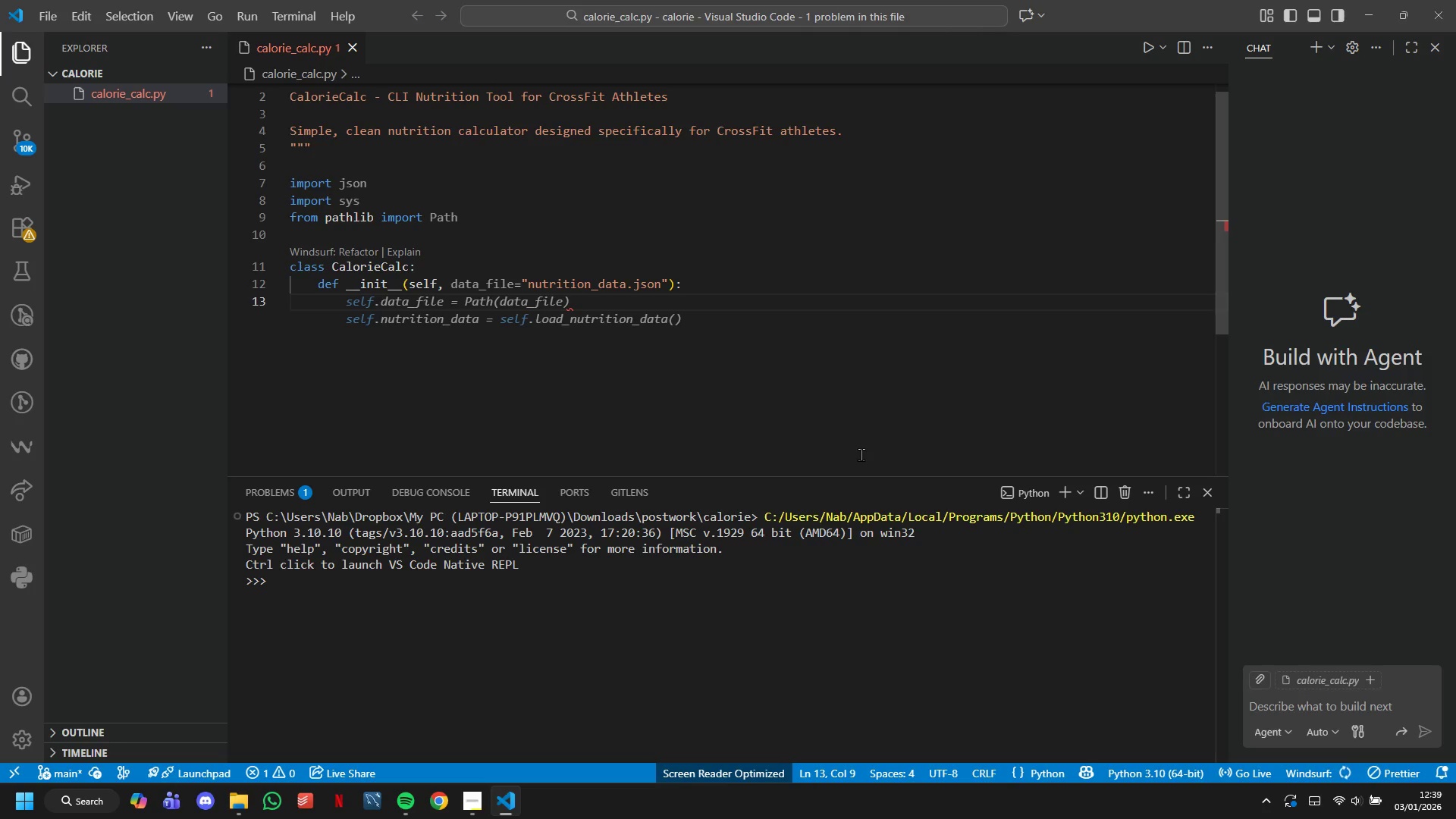 
type(self.data-FIle = Path(Data_File)
 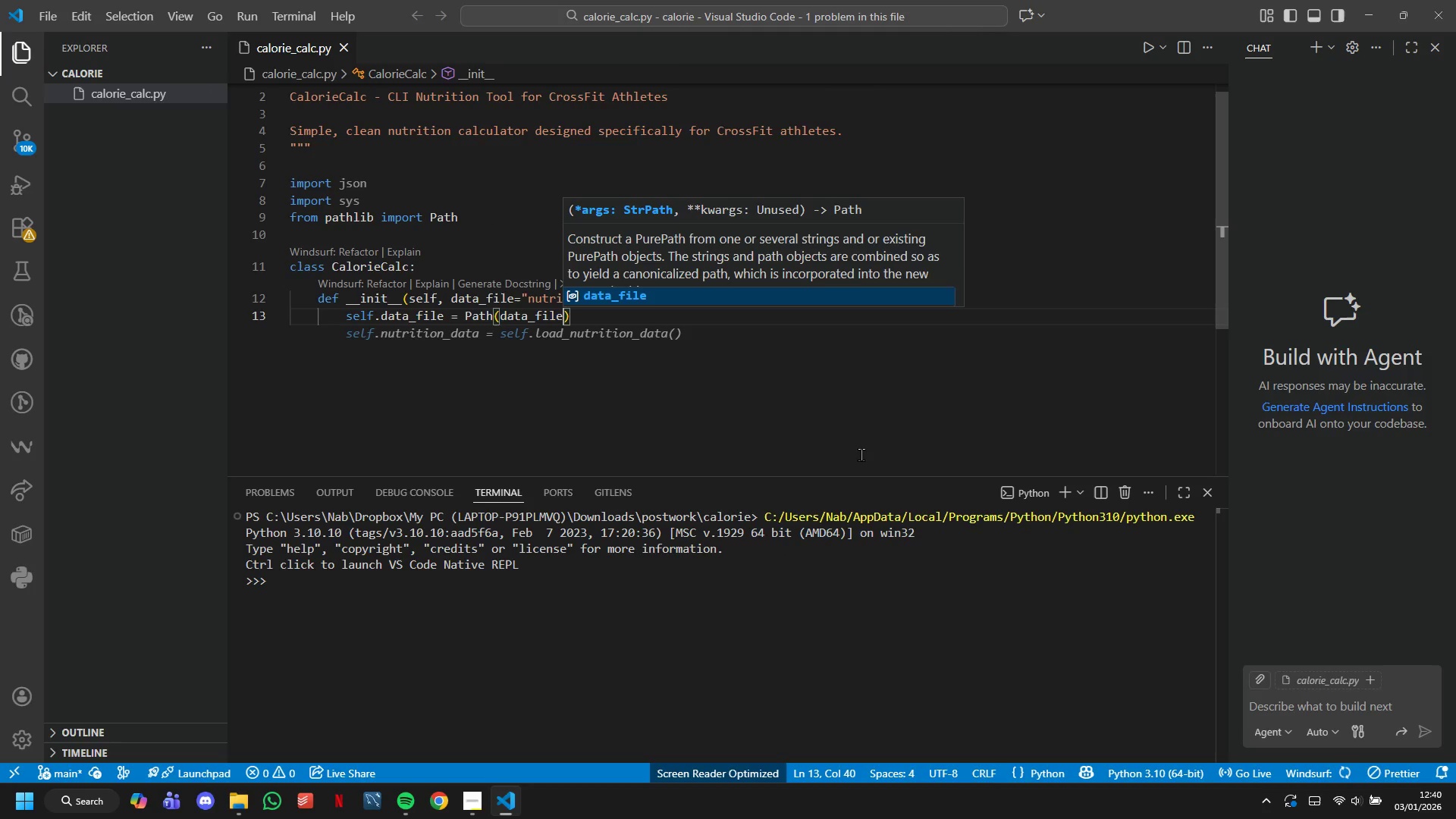 
key(ArrowRight)
 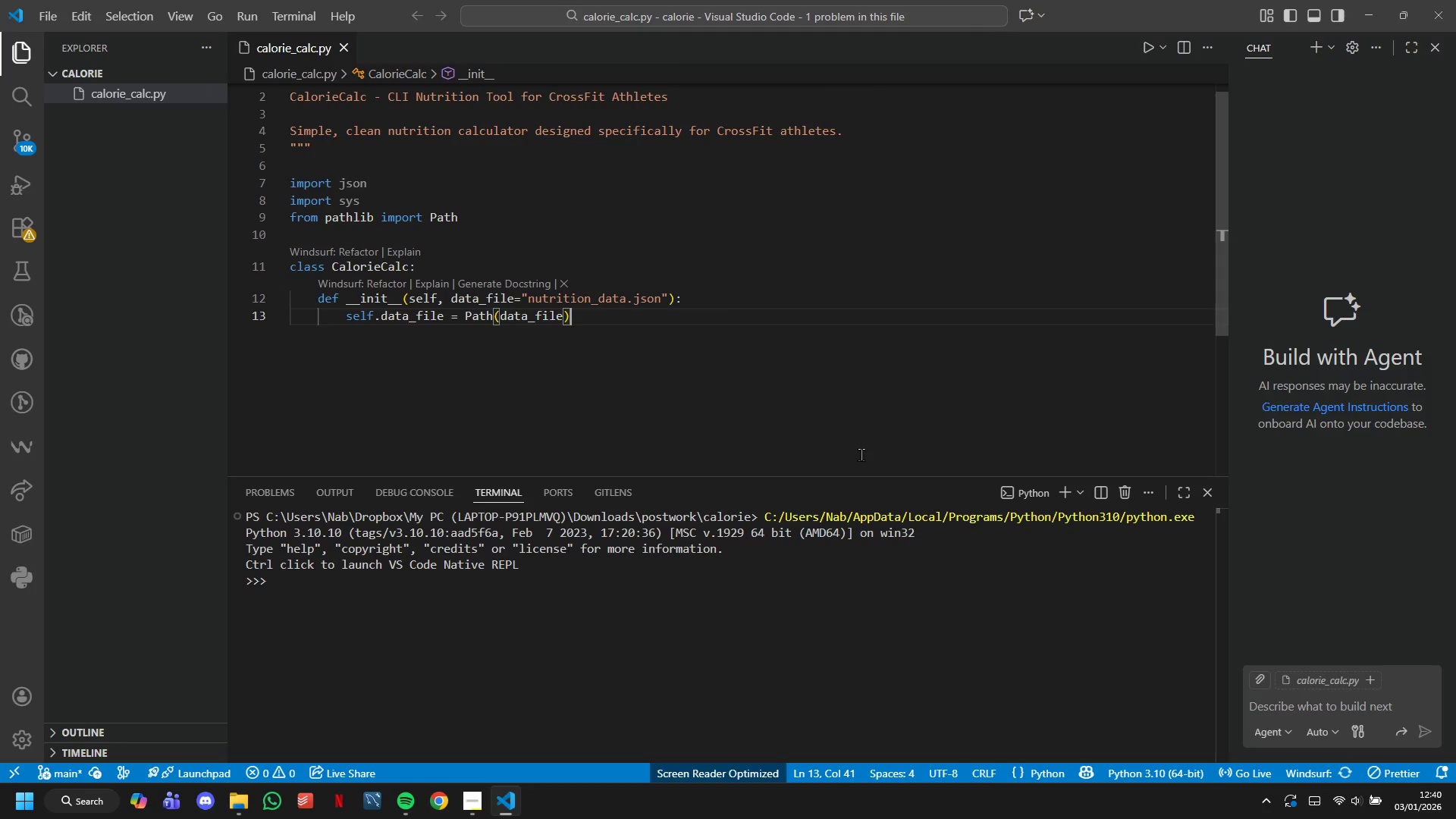 
key(Enter)
 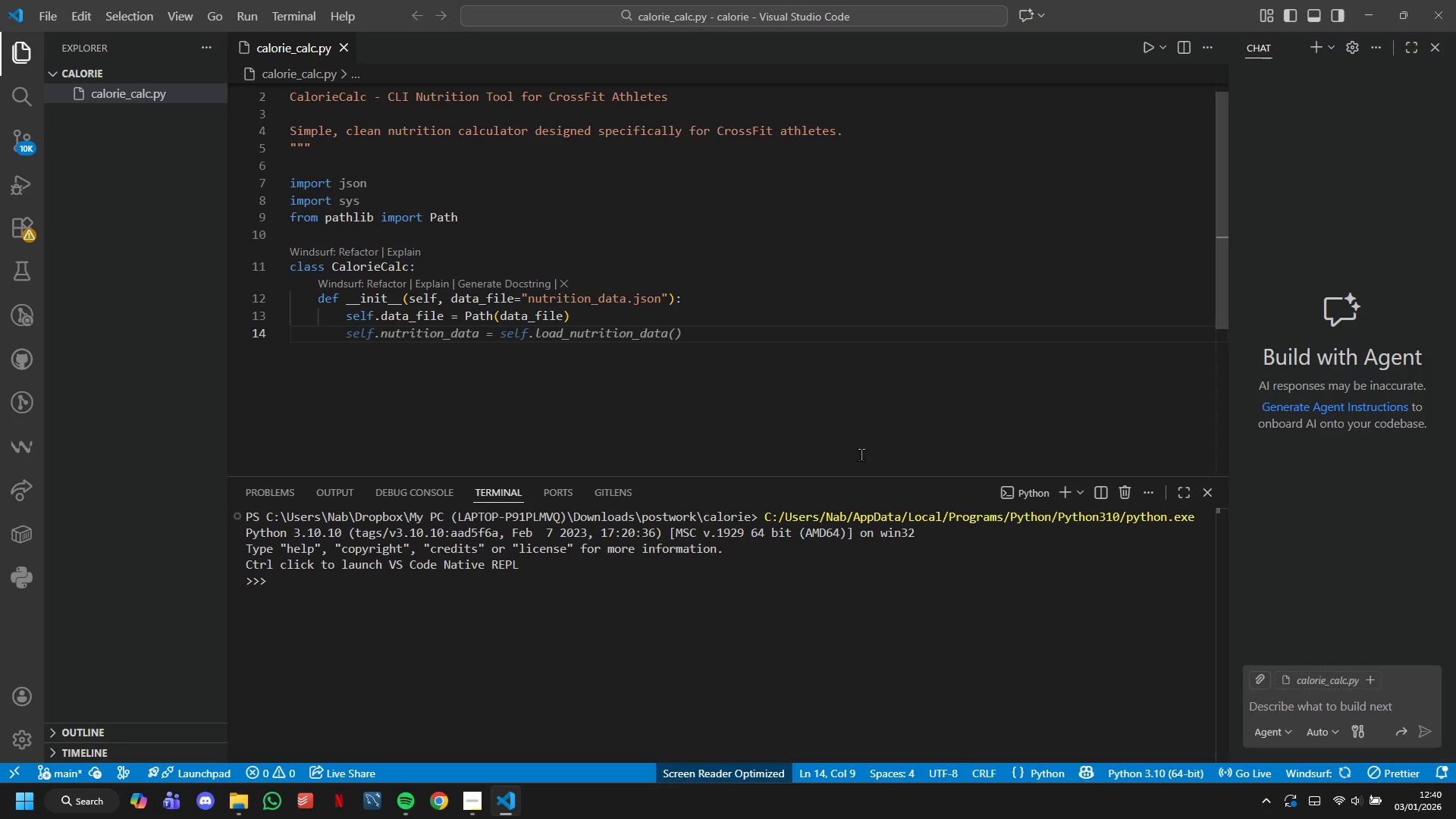 
wait(5.16)
 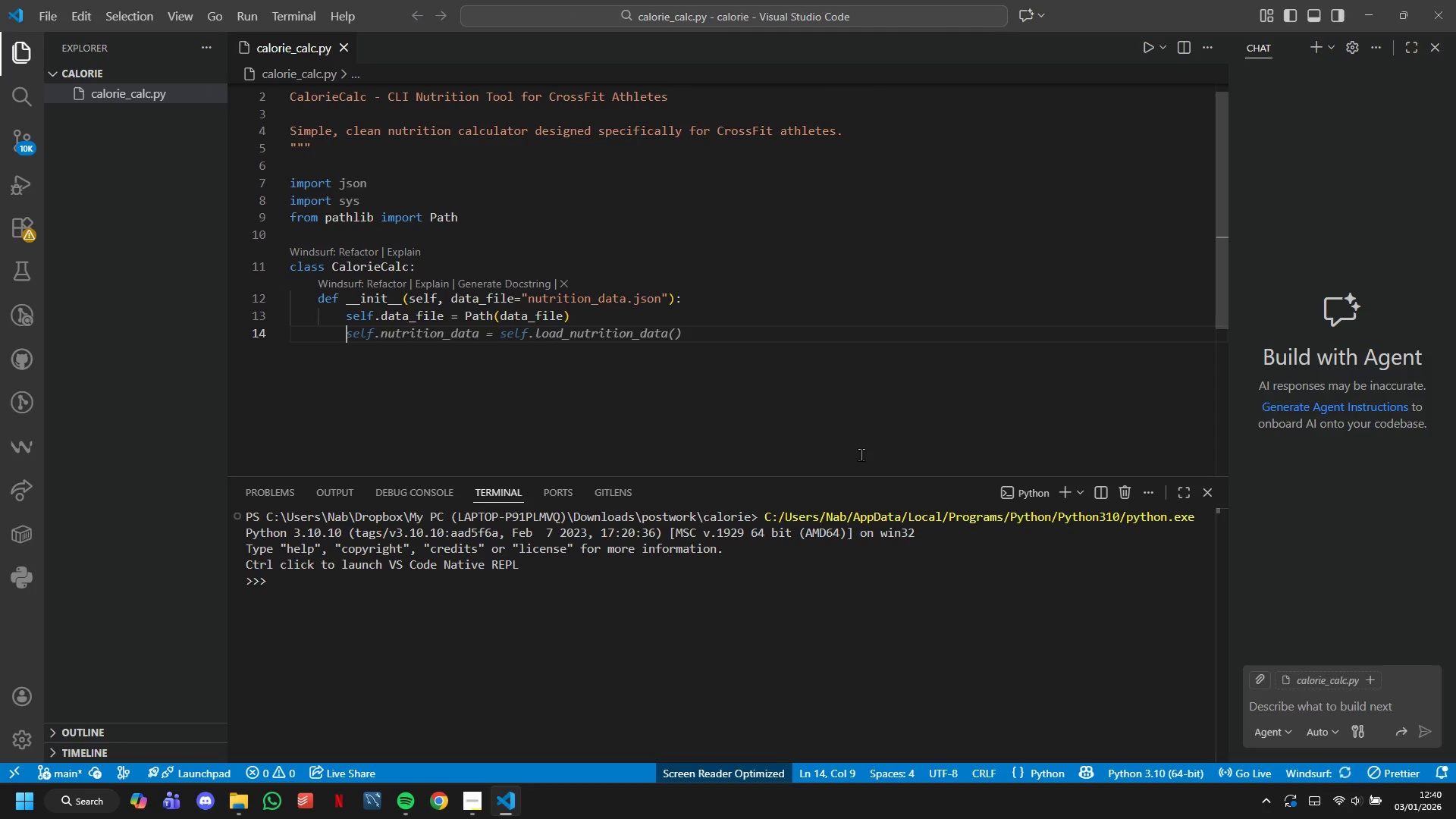 
type(self.data = self.load-DAta()
 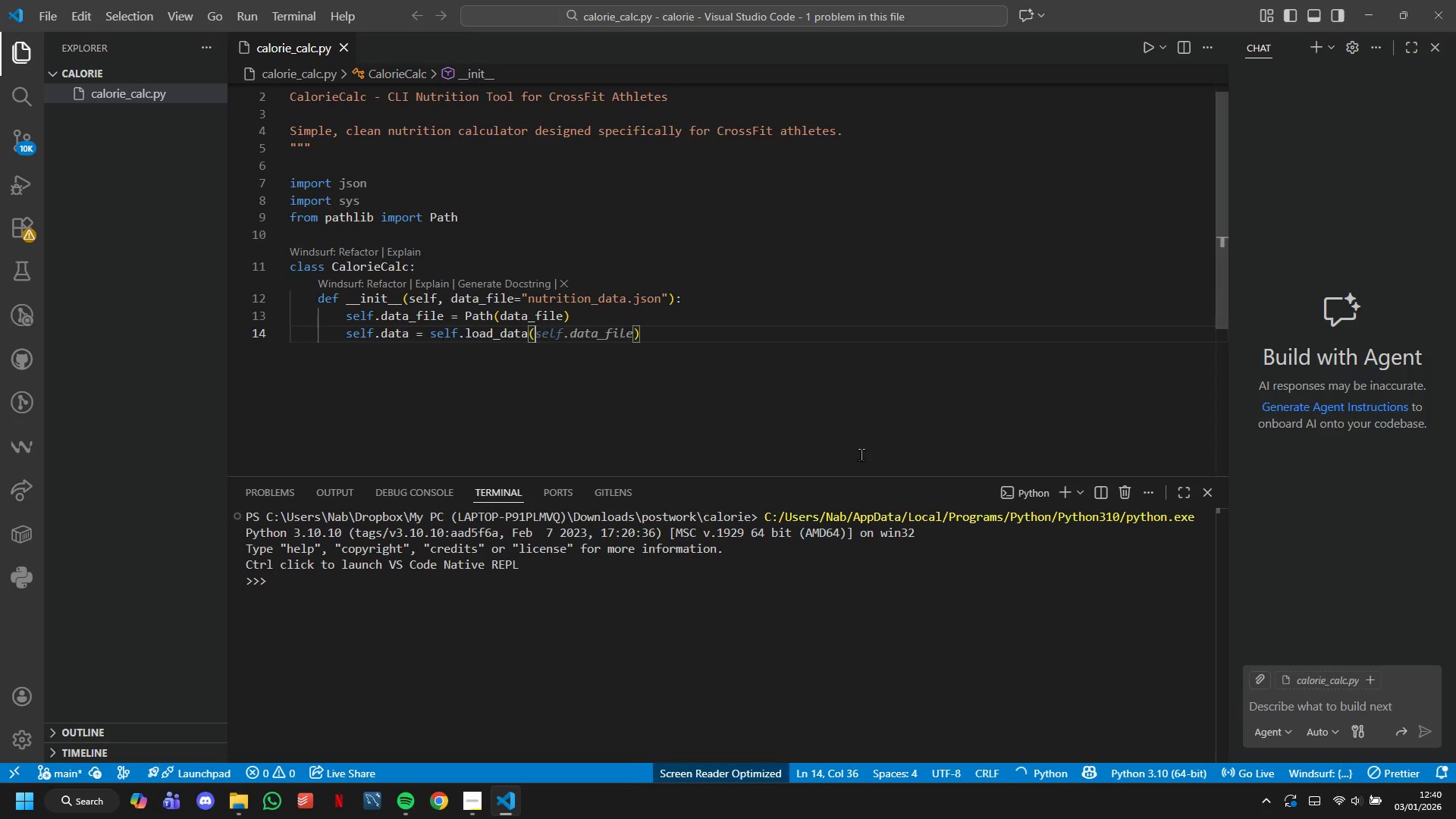 
key(ArrowRight)
 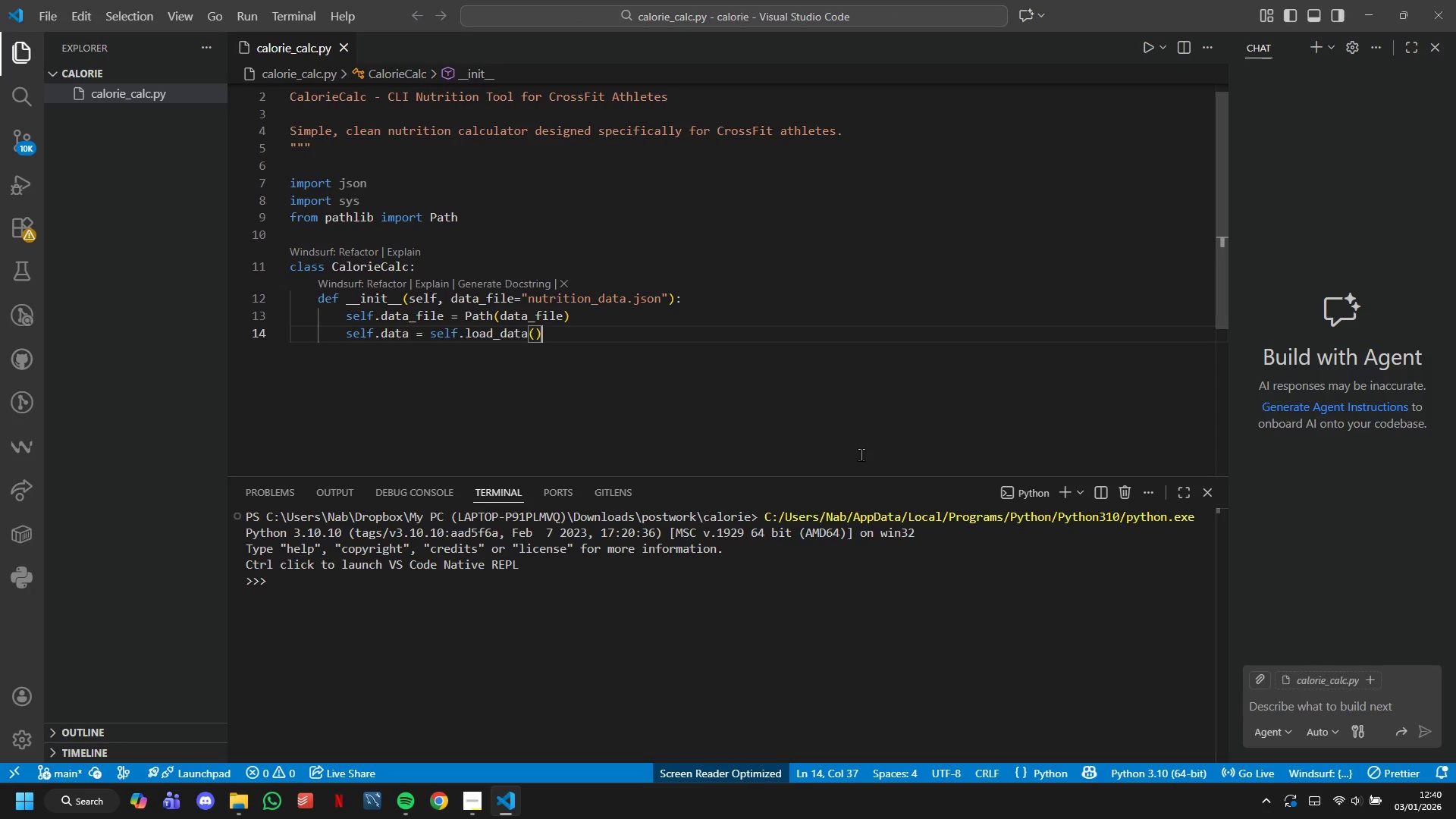 
key(Enter)
 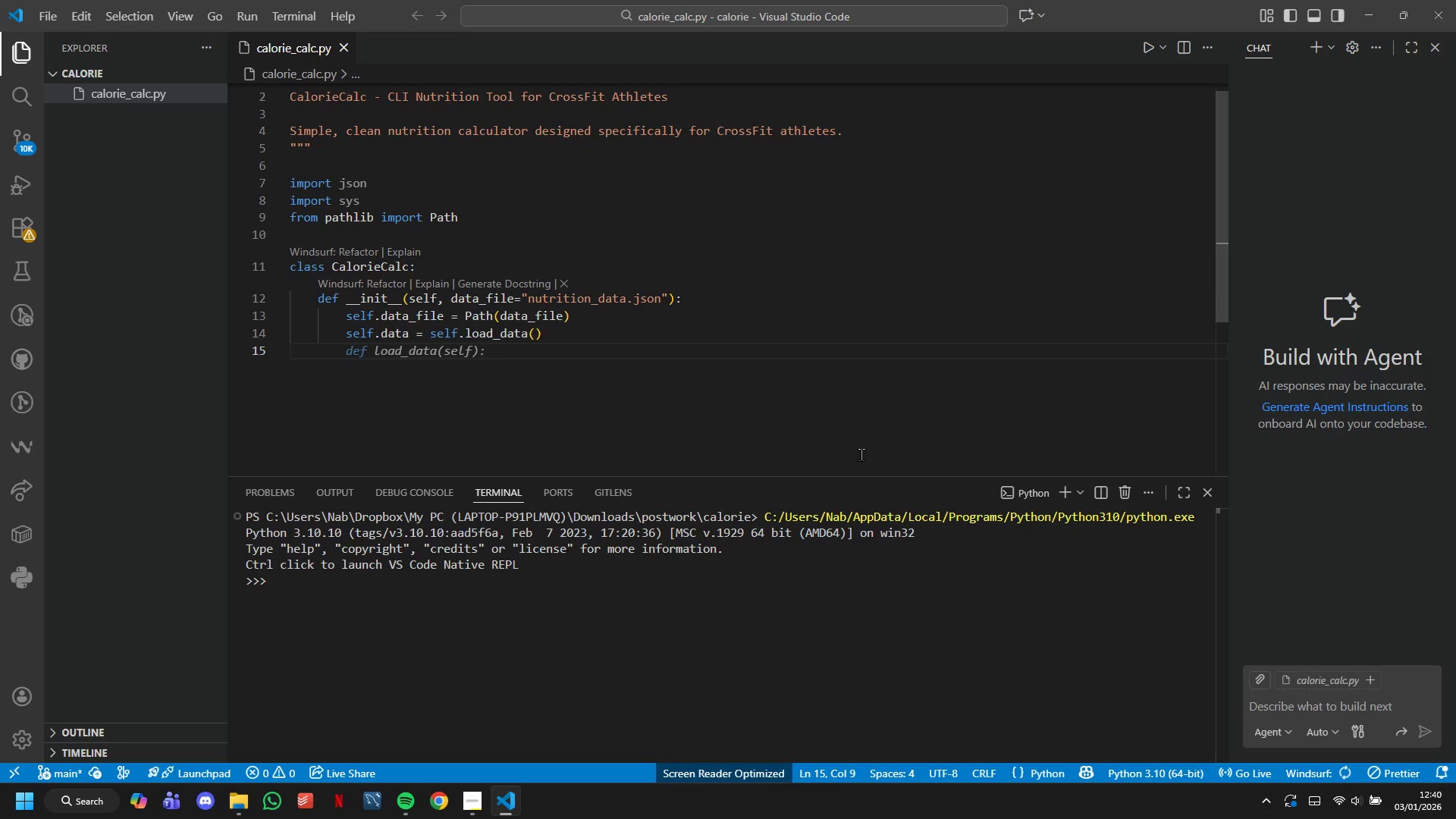 
key(Enter)
 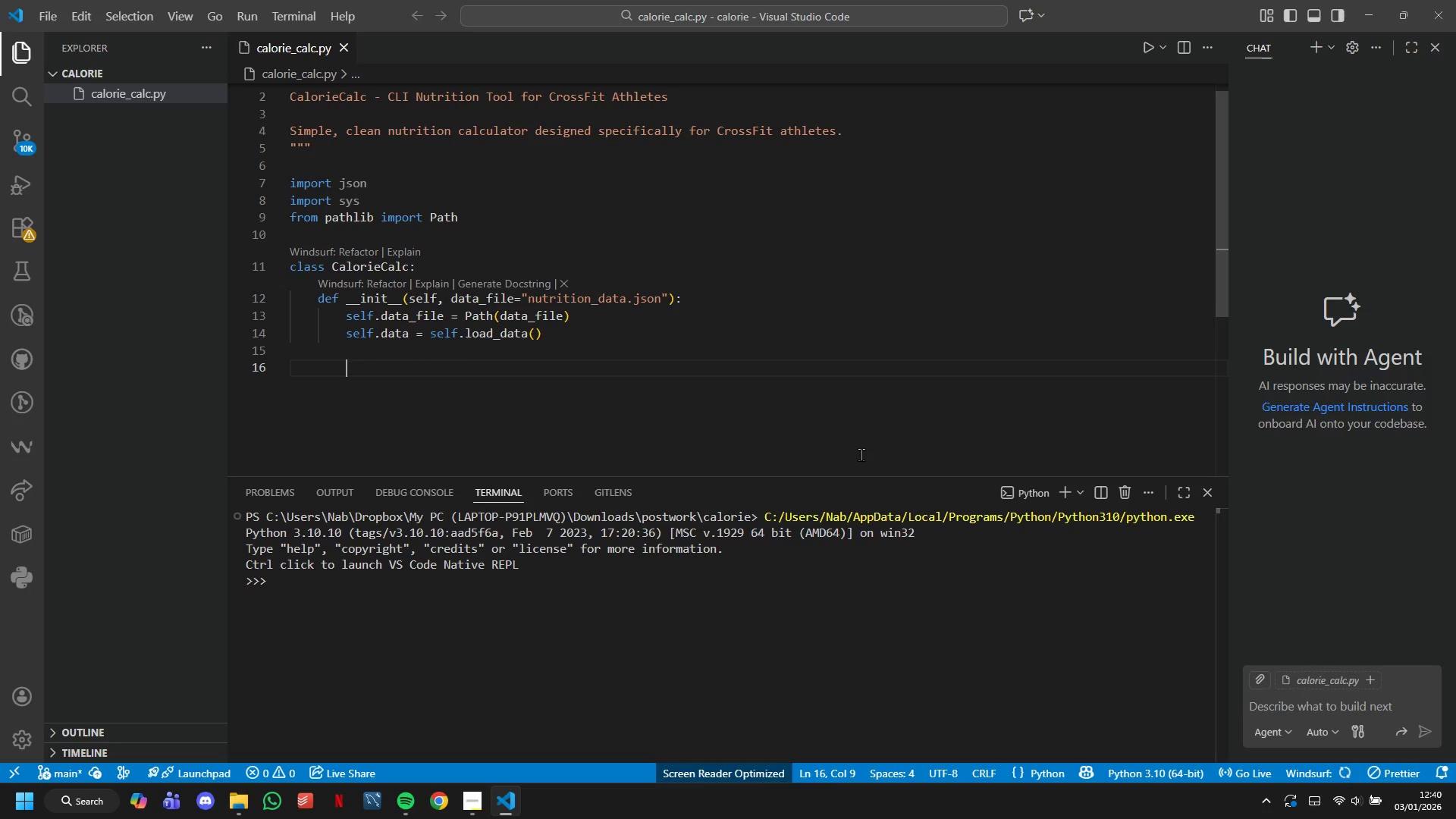 
key(Backspace)
type(def loaf)
key(Backspace)
type(d_data(self)
 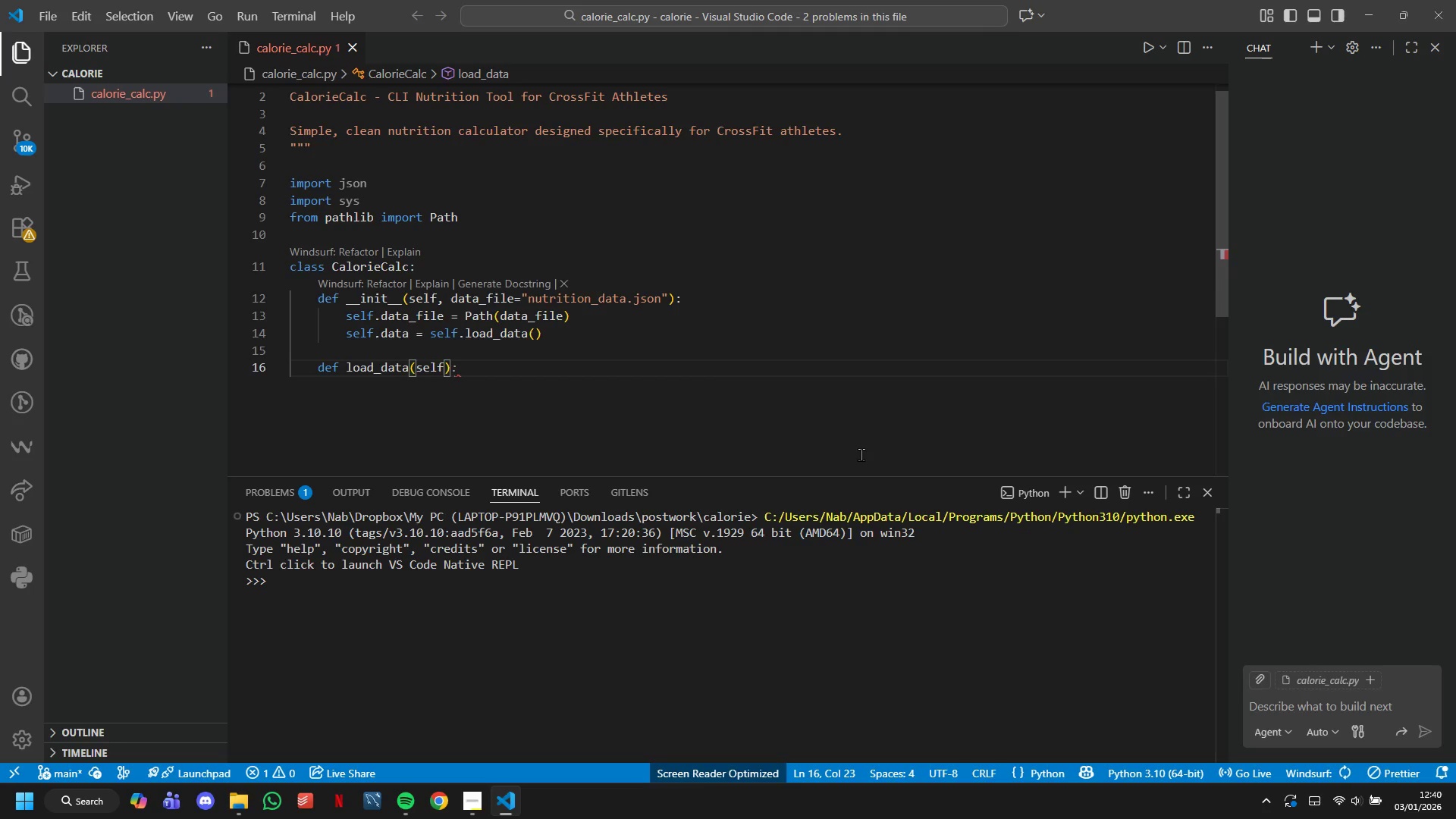 
key(ArrowRight)
 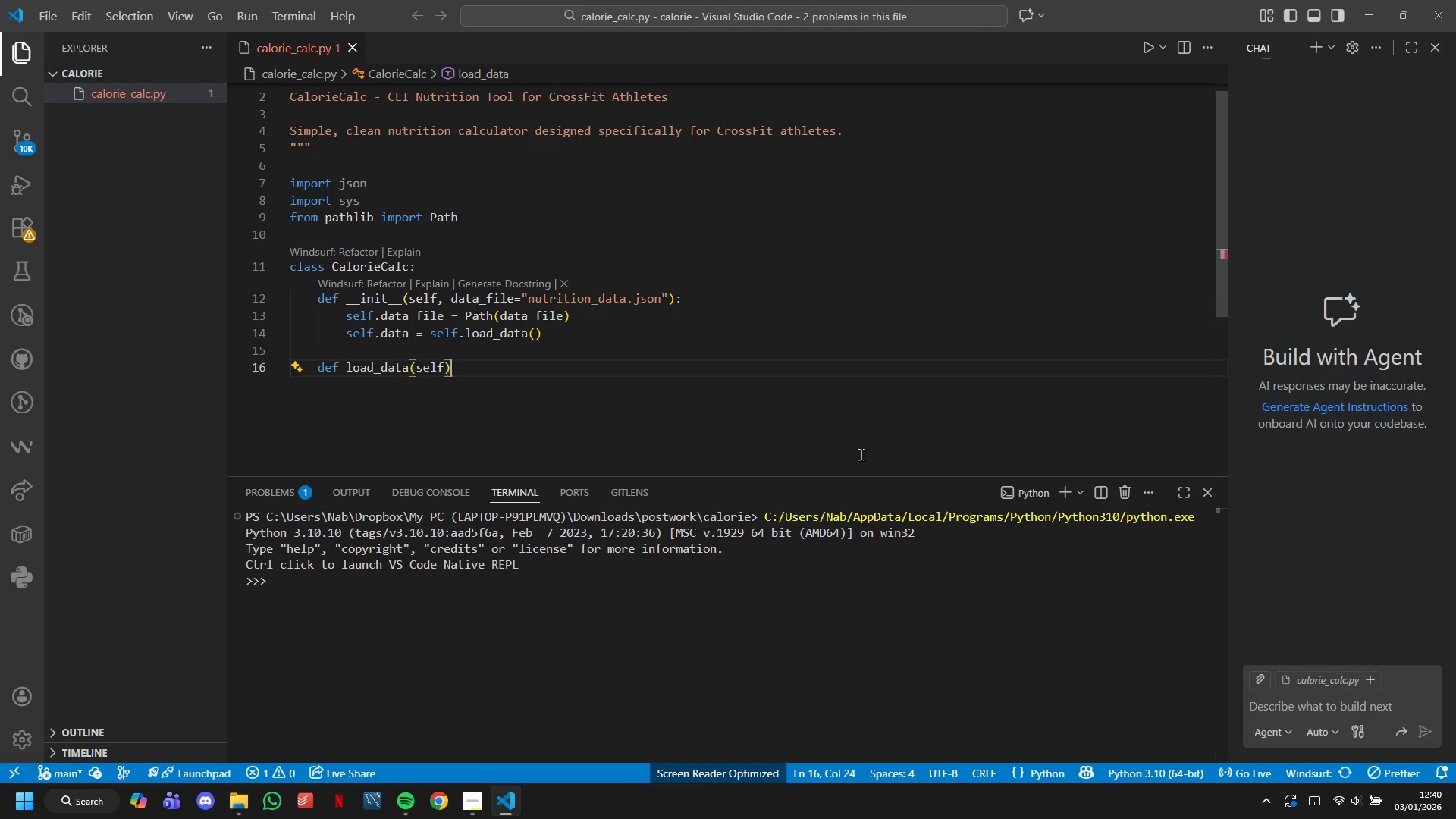 
hold_key(key=ShiftLeft, duration=0.62)
 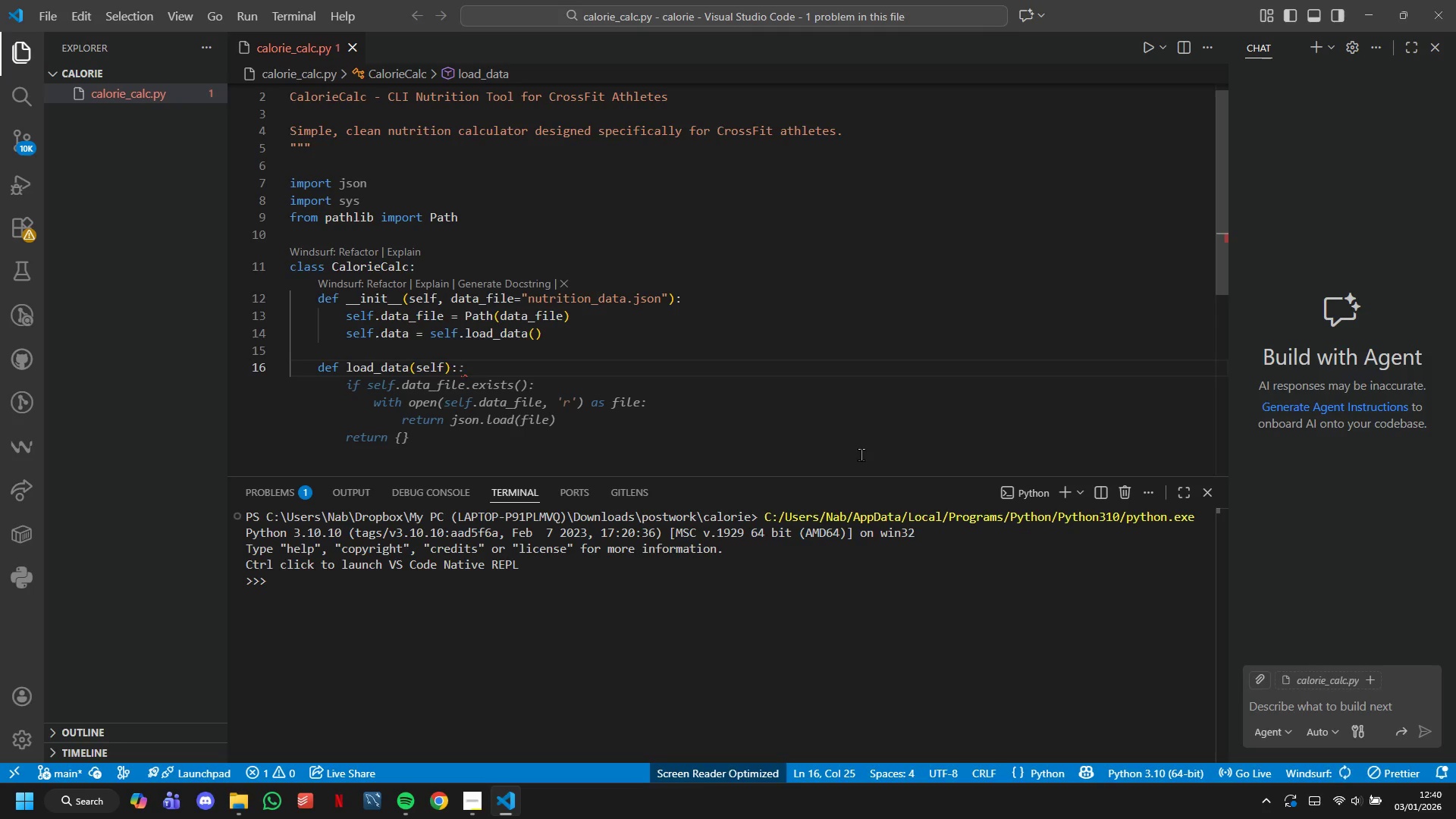 
key(Semicolon)
 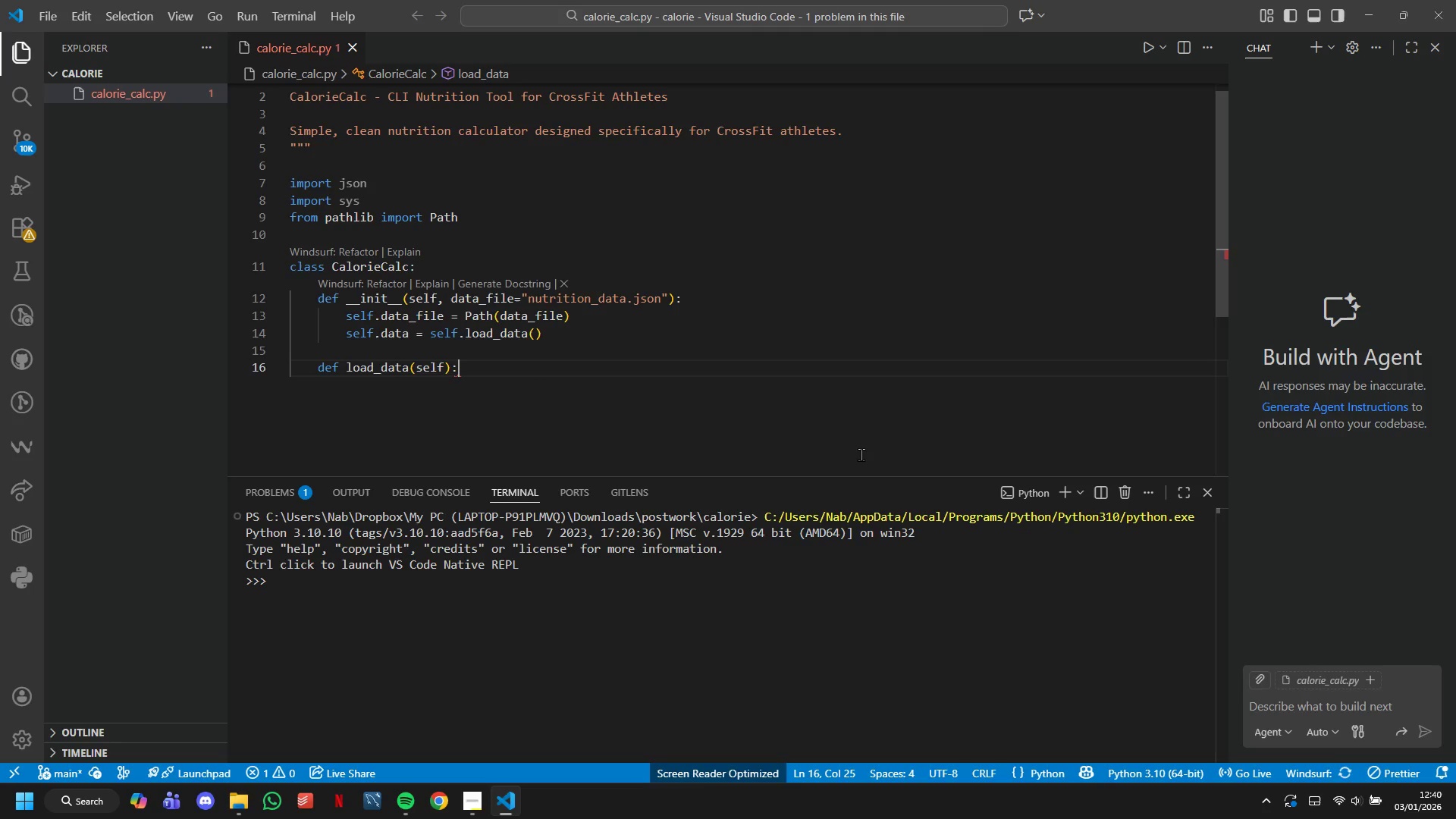 
key(Shift+ShiftRight)
 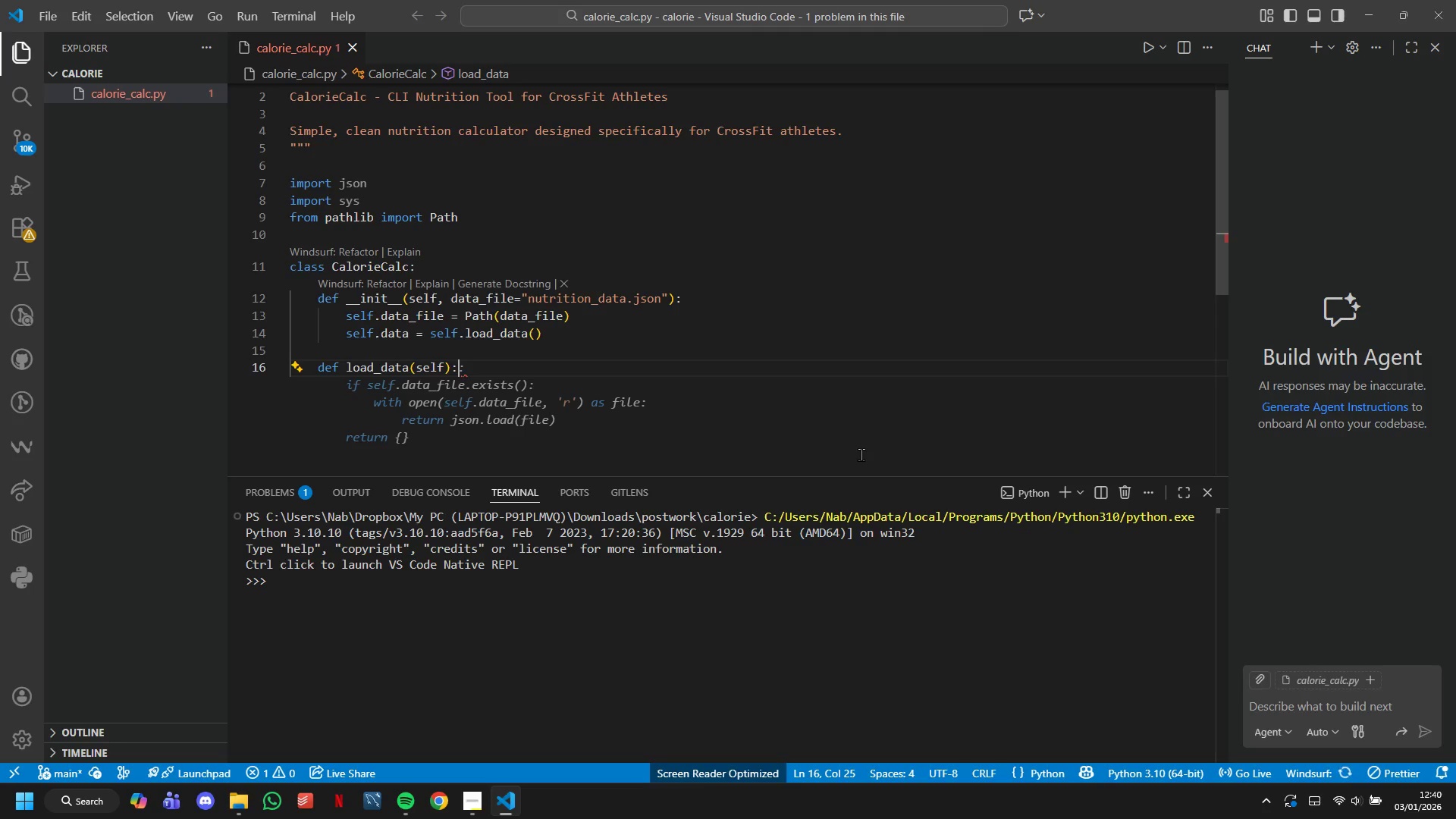 
key(Enter)
 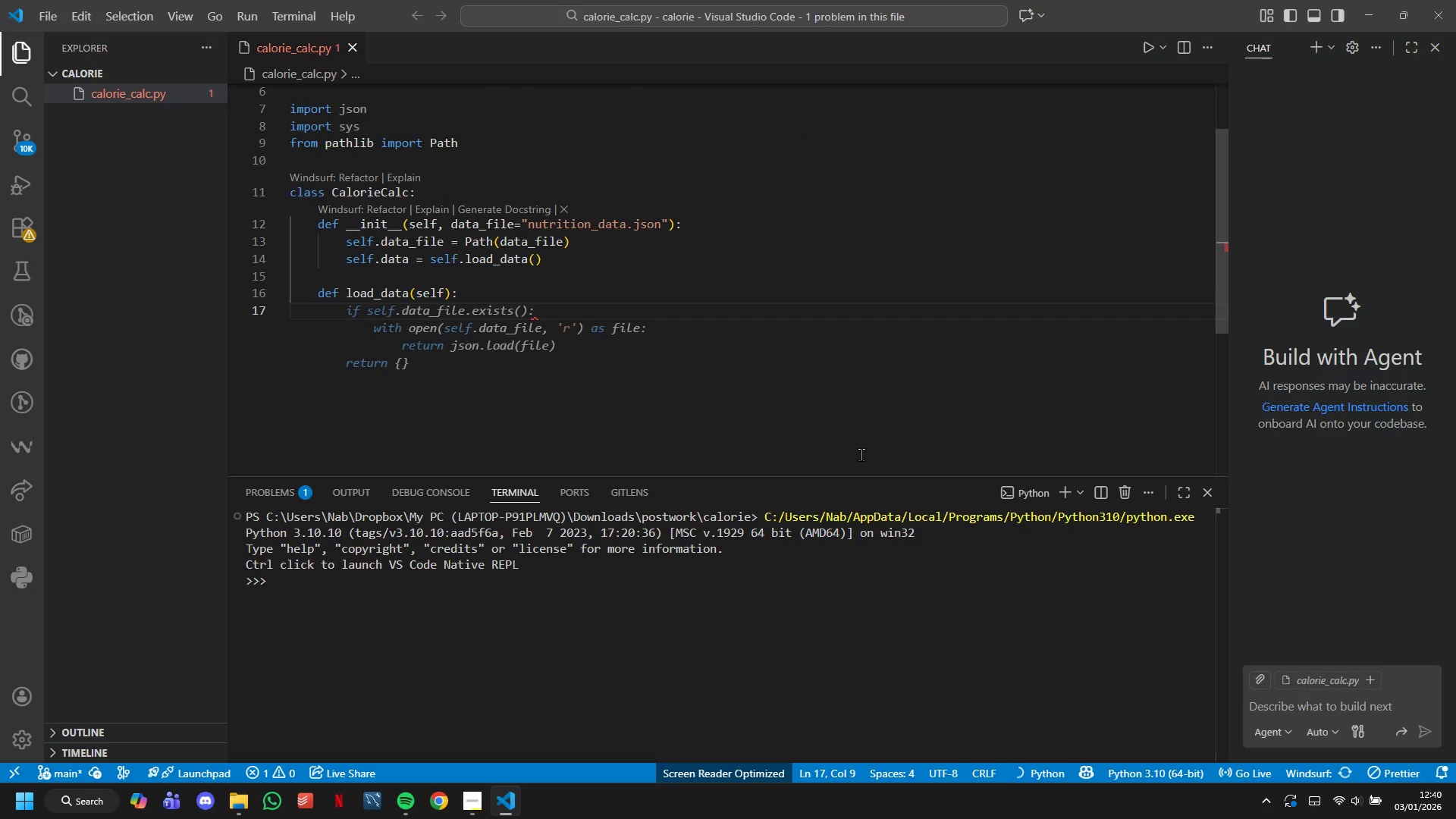 
hold_key(key=ShiftLeft, duration=0.41)
 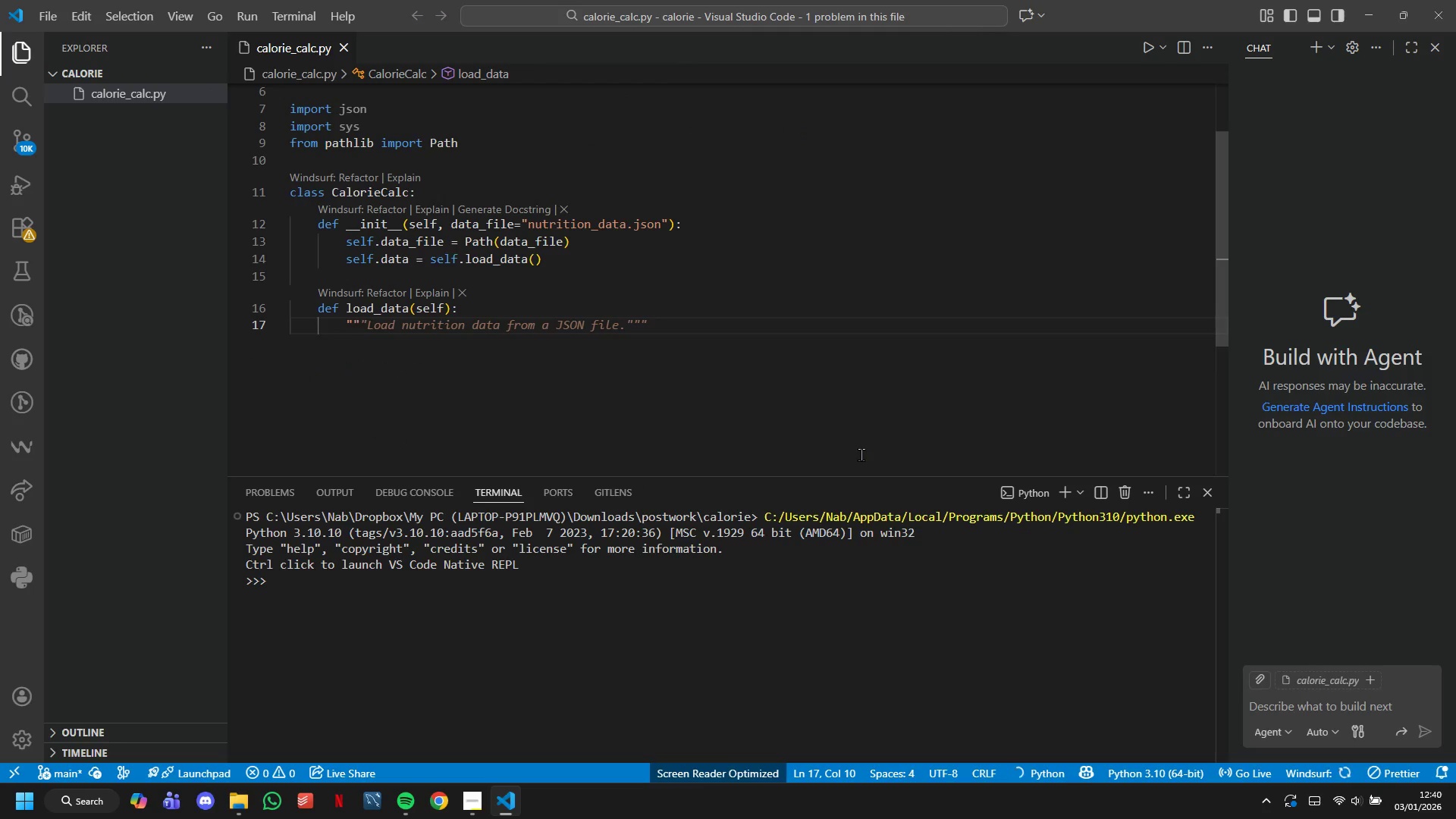 
type('Load ingredients and recipes from JSON)
 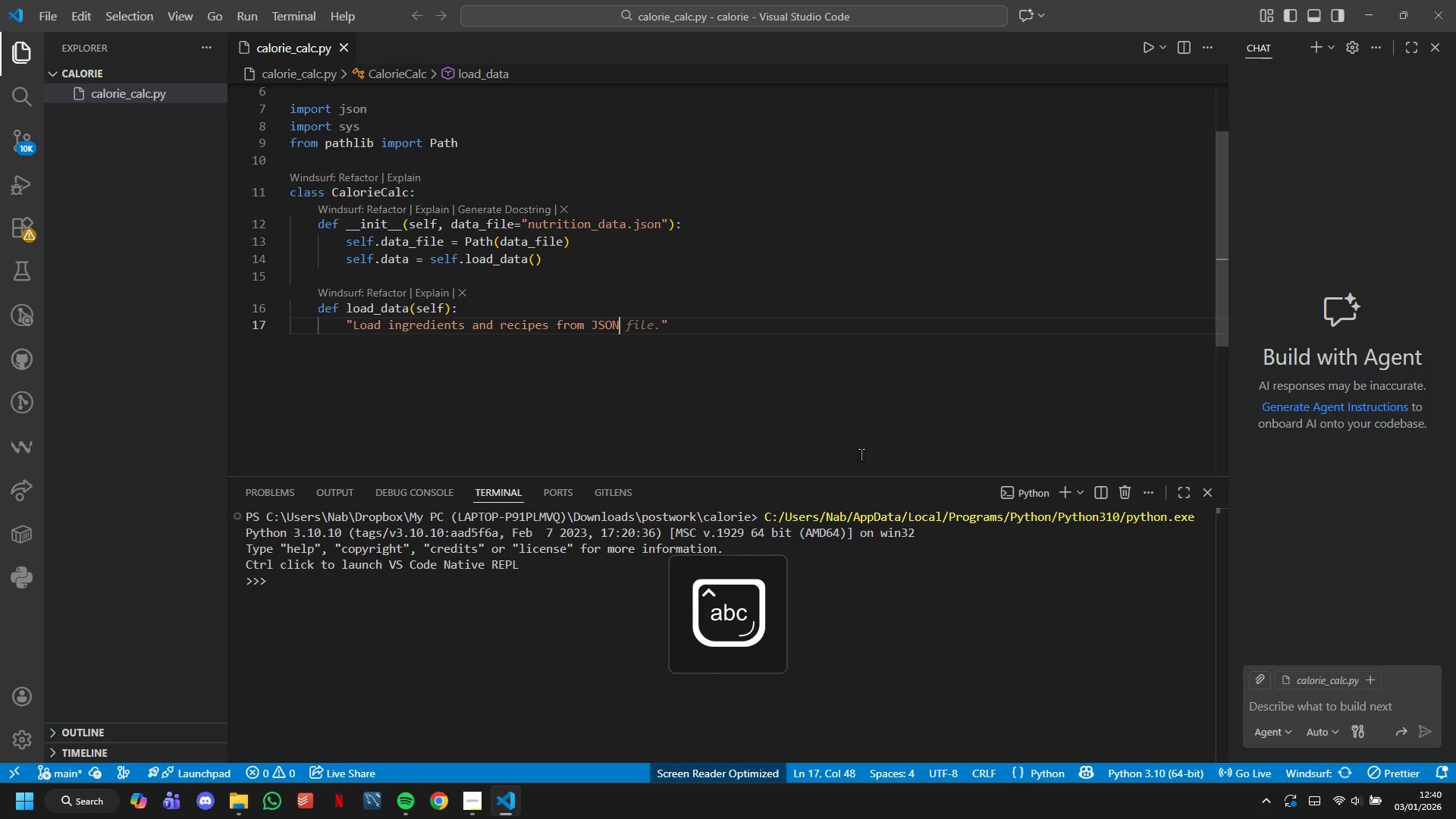 
key(ArrowRight)
 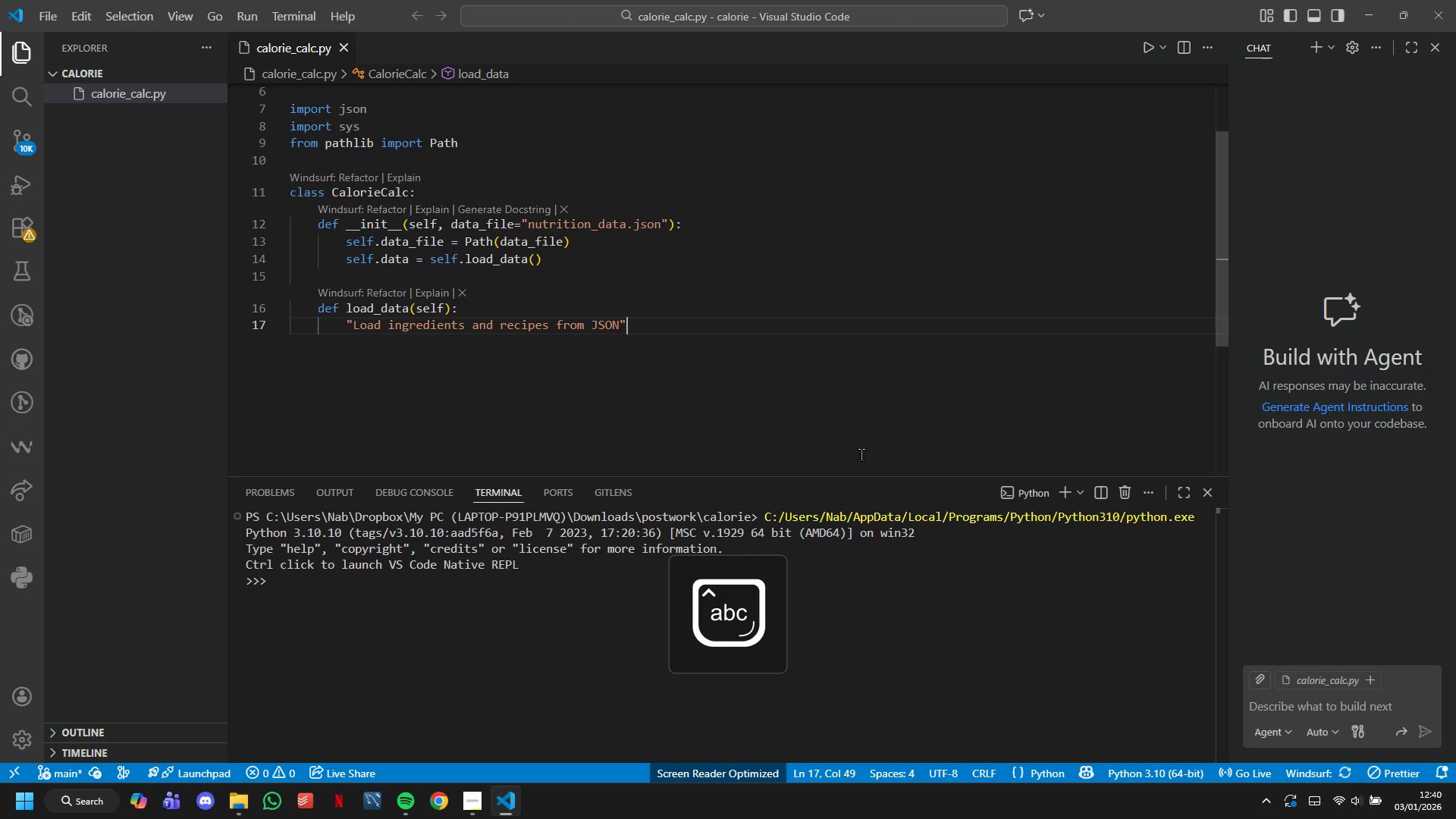 
key(Enter)
 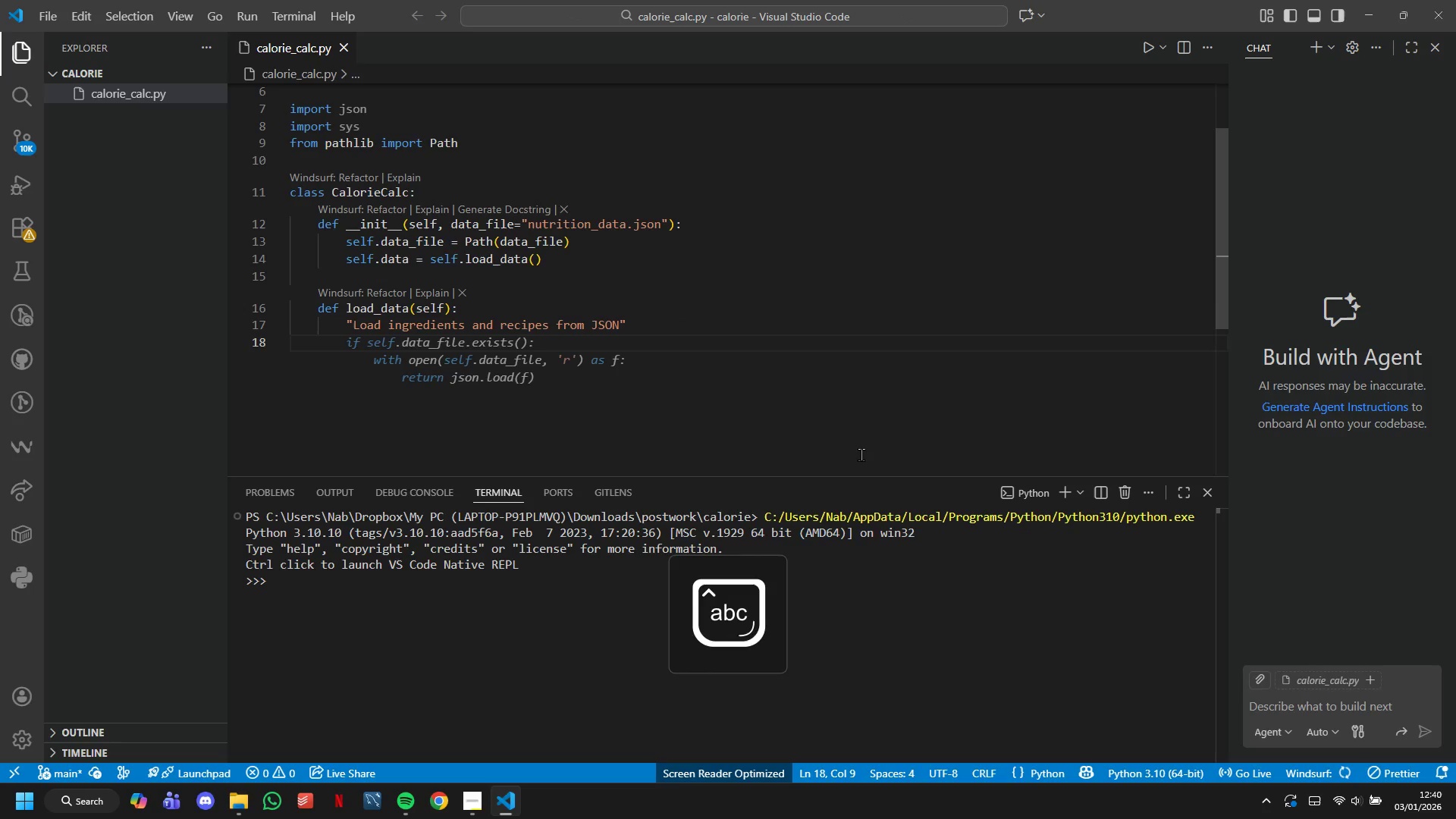 
type(IF )
key(Backspace)
key(Backspace)
key(Backspace)
type(if self.data_file.exists()
 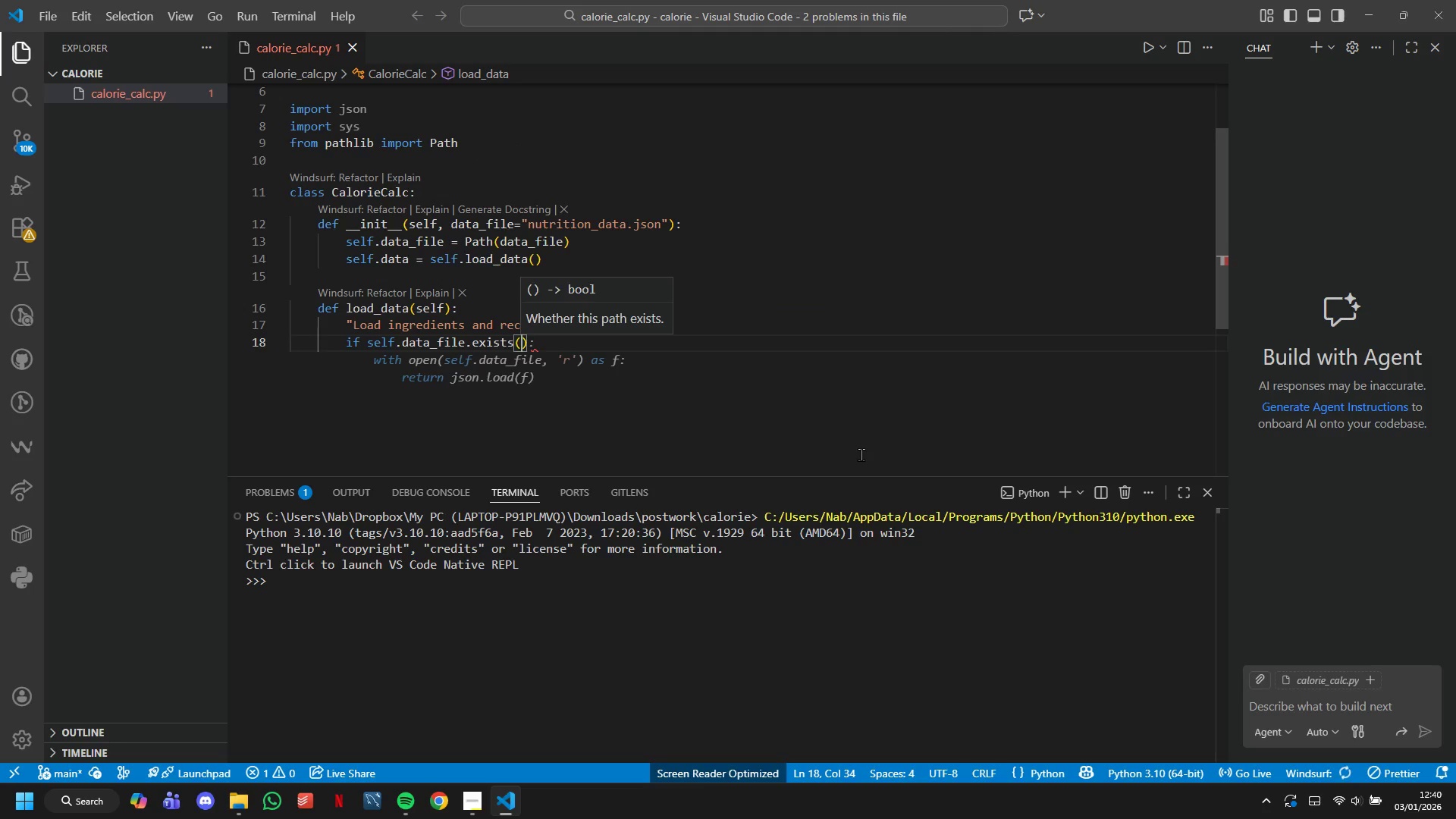 
 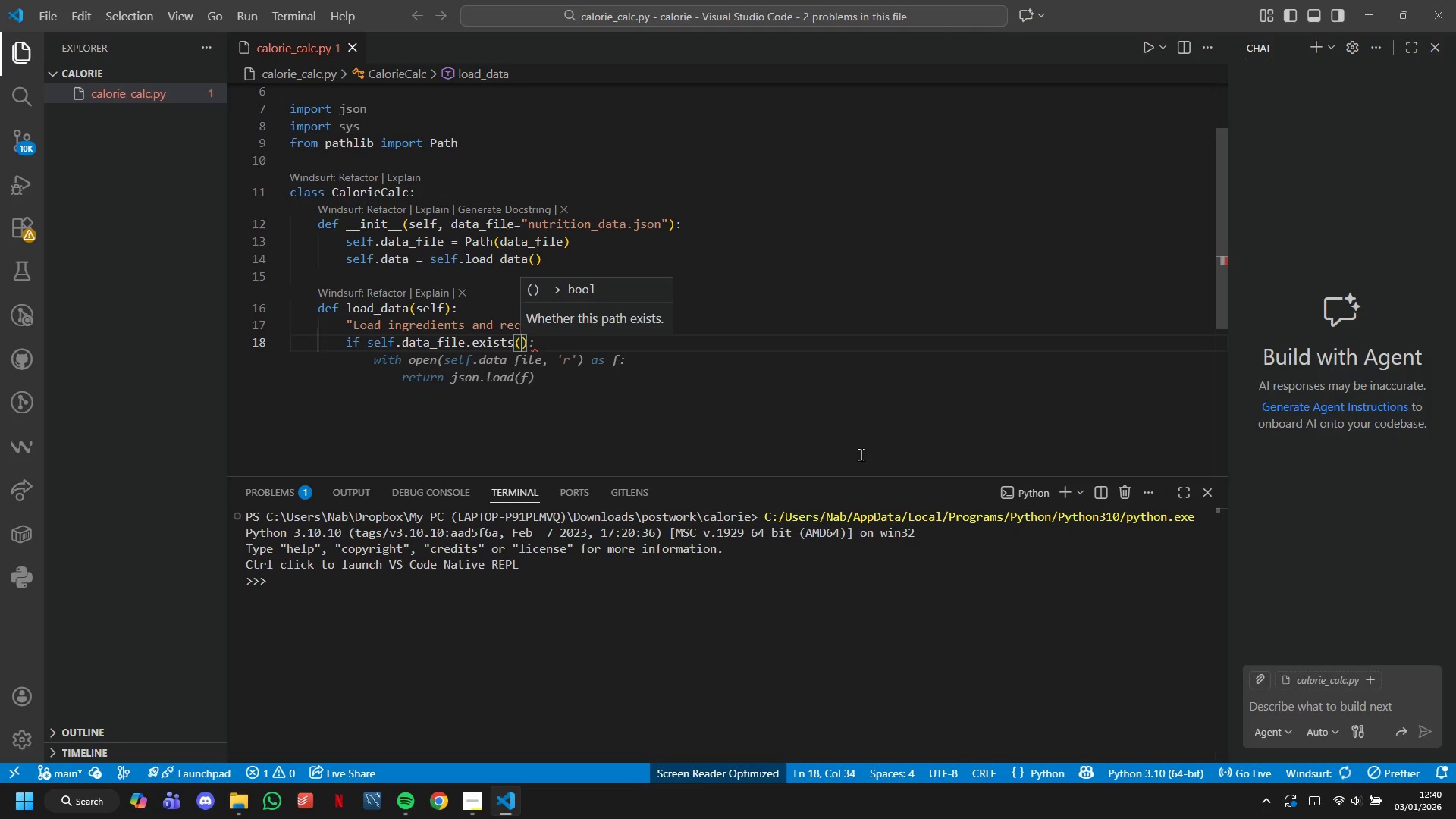 
key(ArrowRight)
 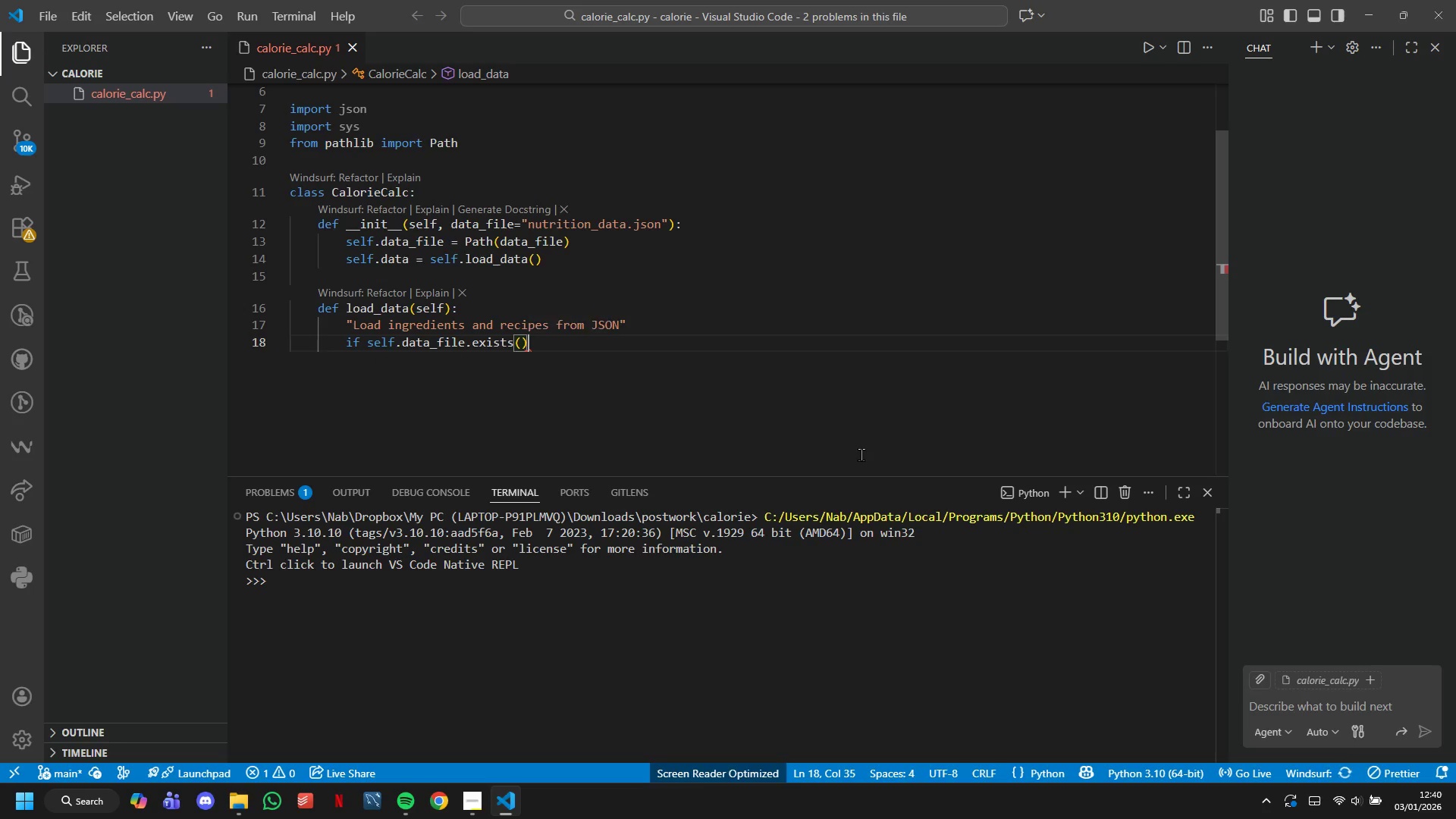 
key(Shift+Semicolon)
 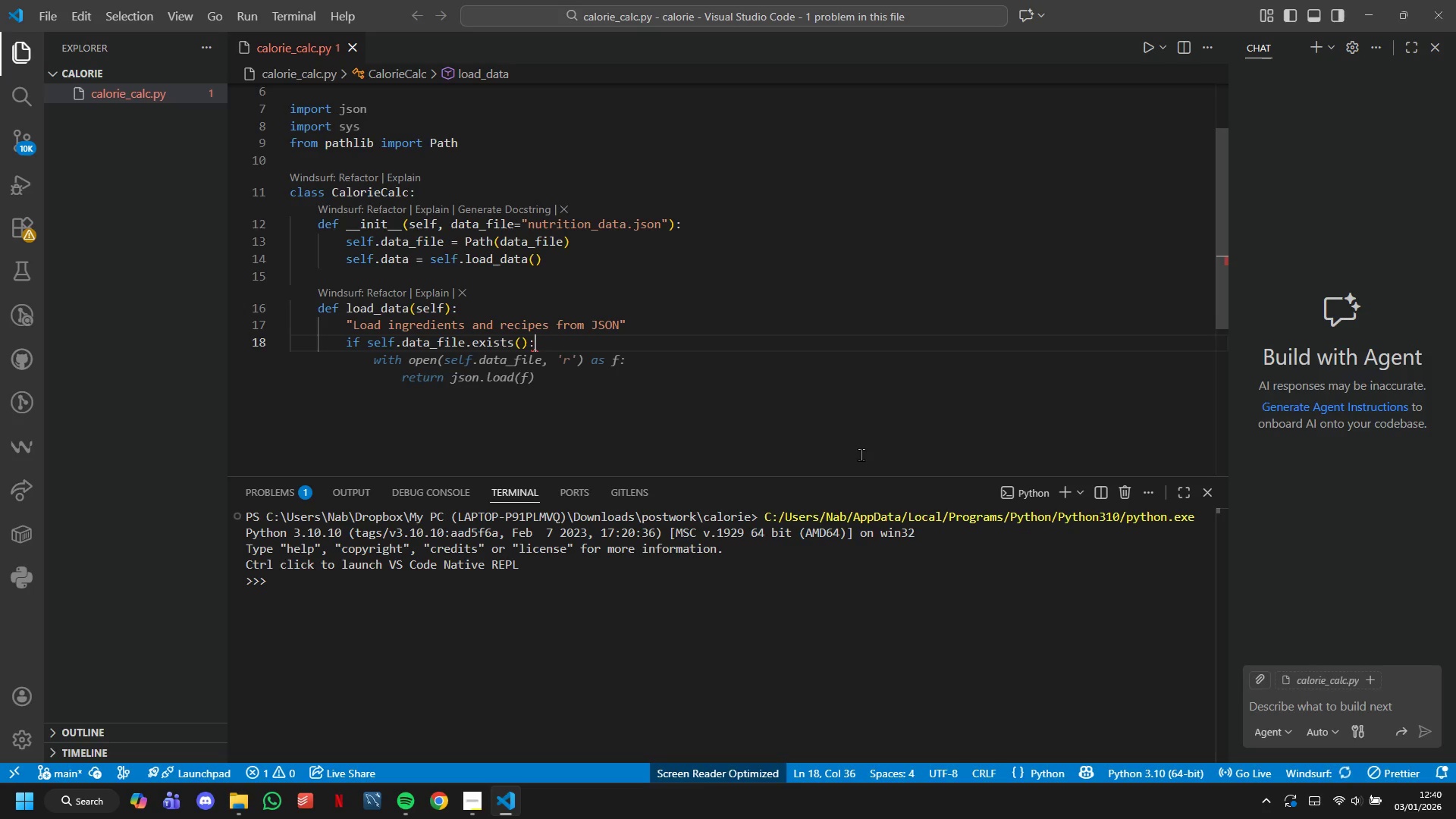 
key(Shift+Enter)
 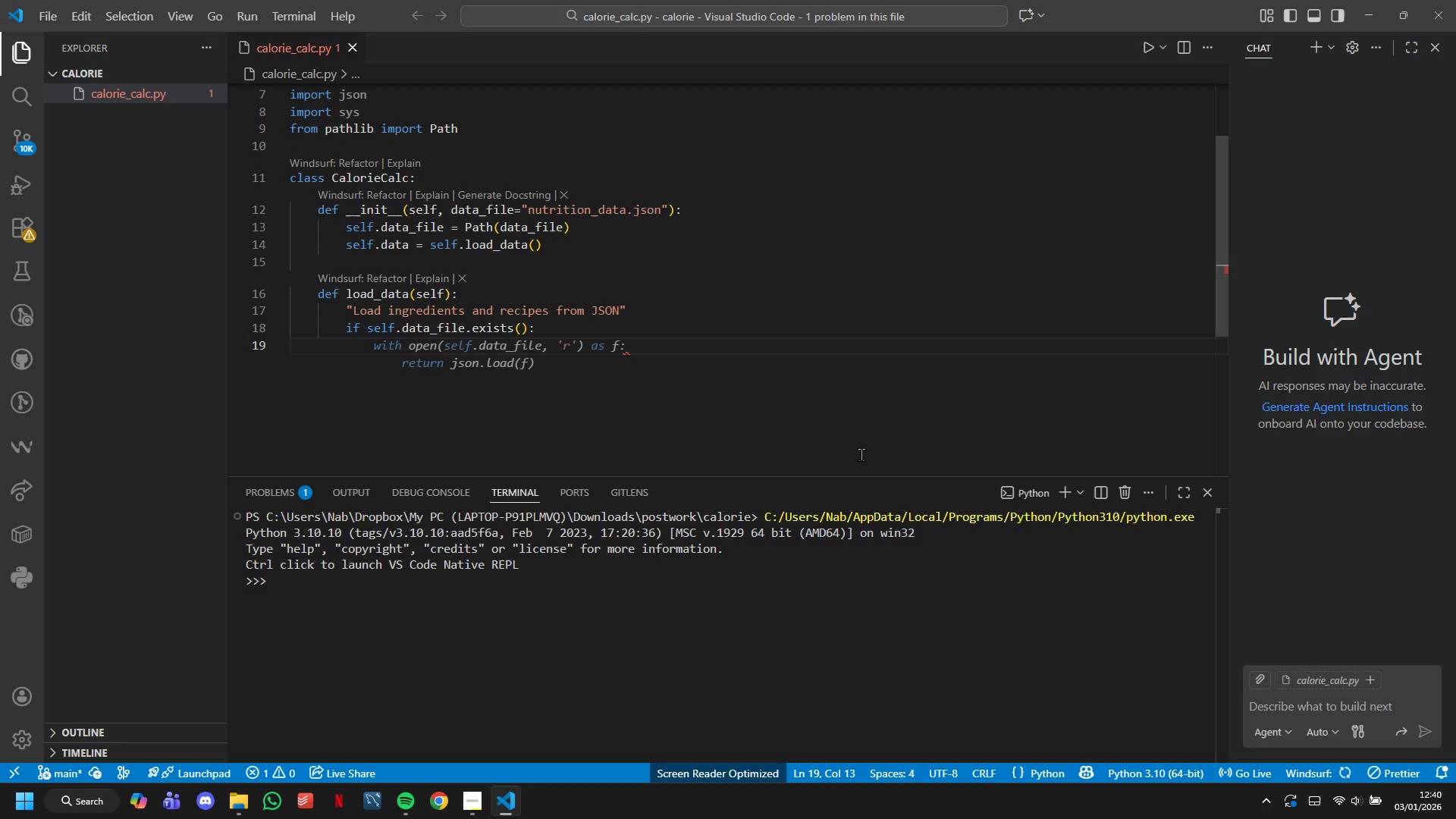 
type(with open(Self.data_FIle, 'r)
 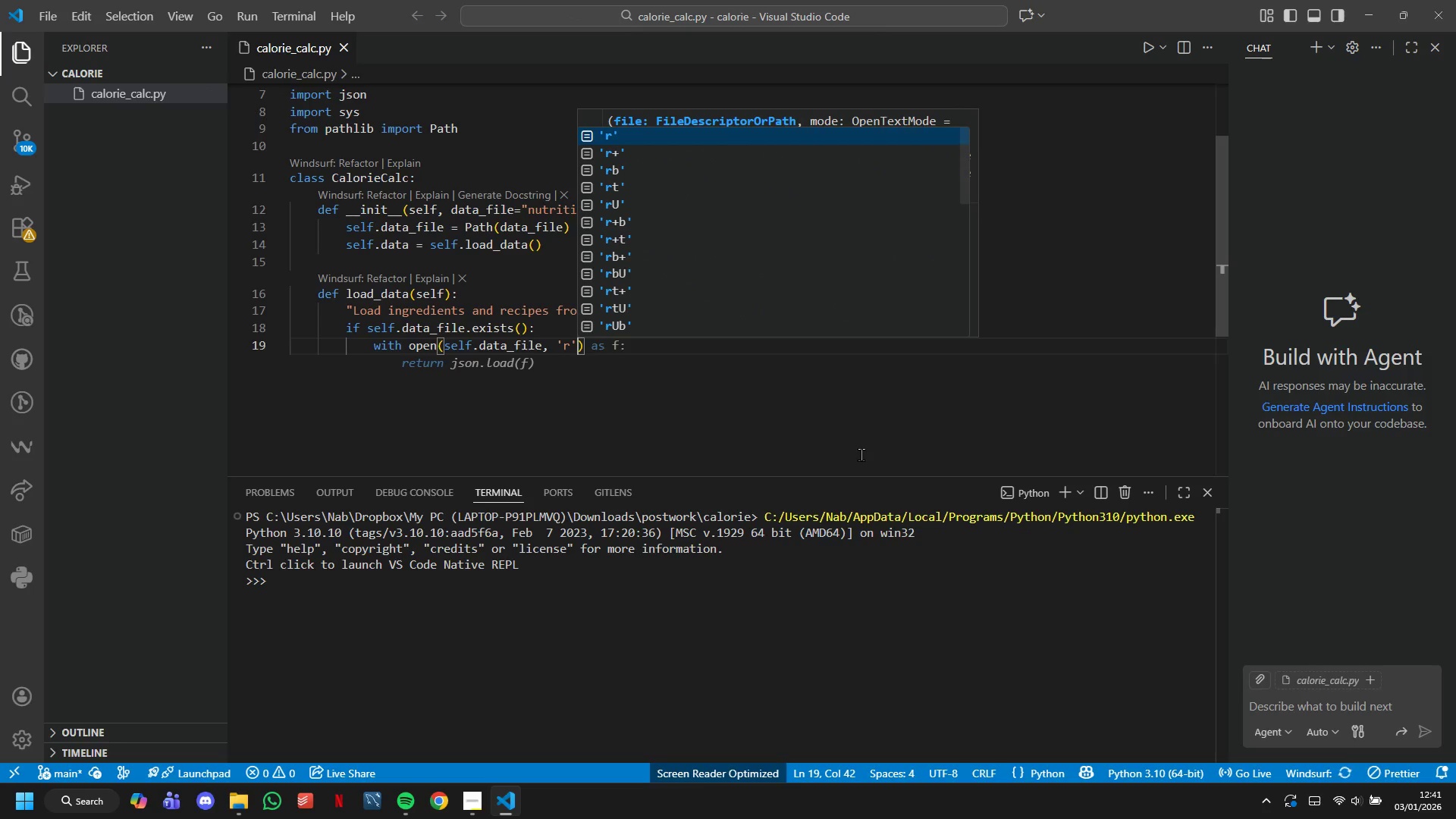 
 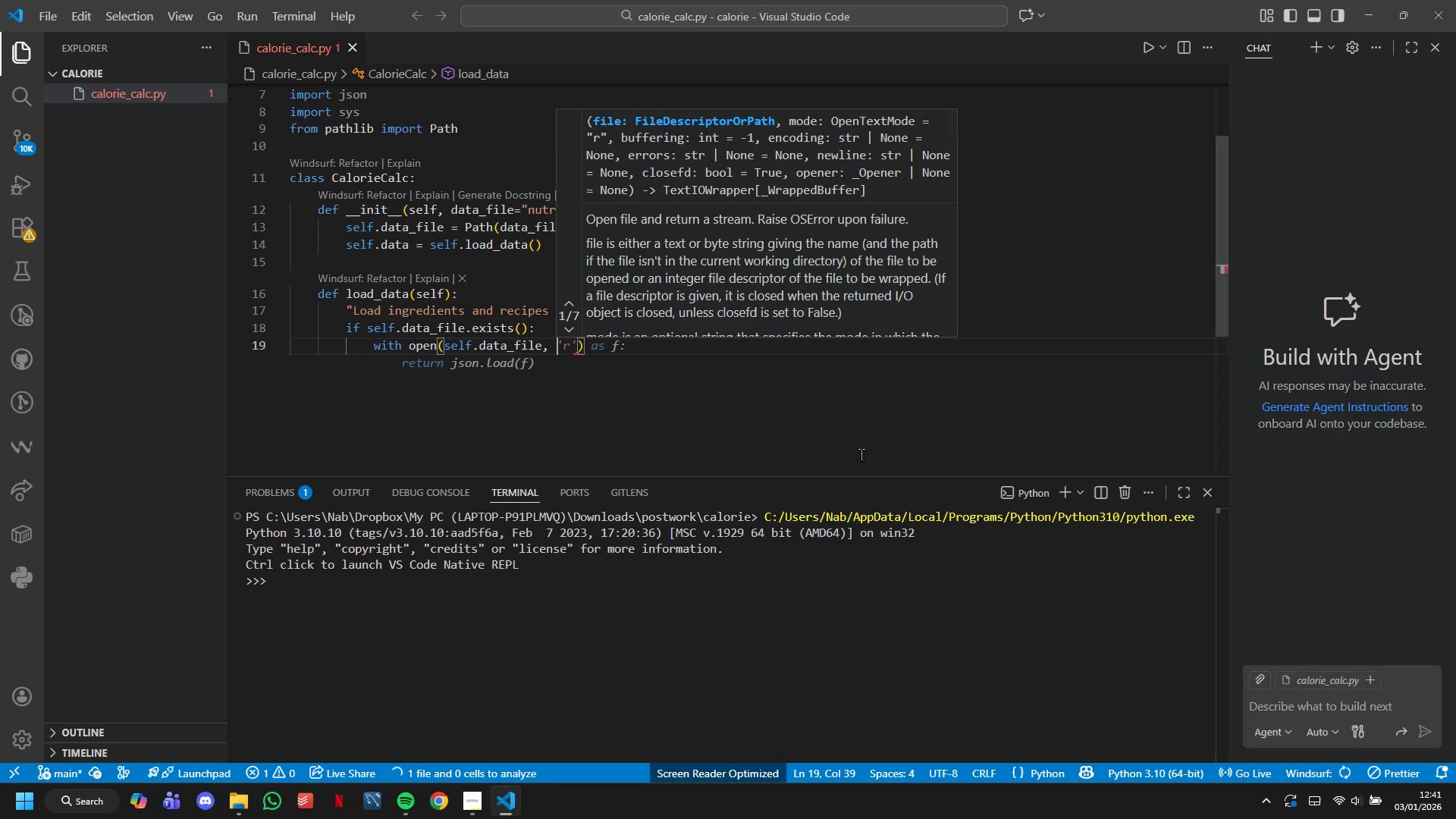 
key(ArrowRight)
 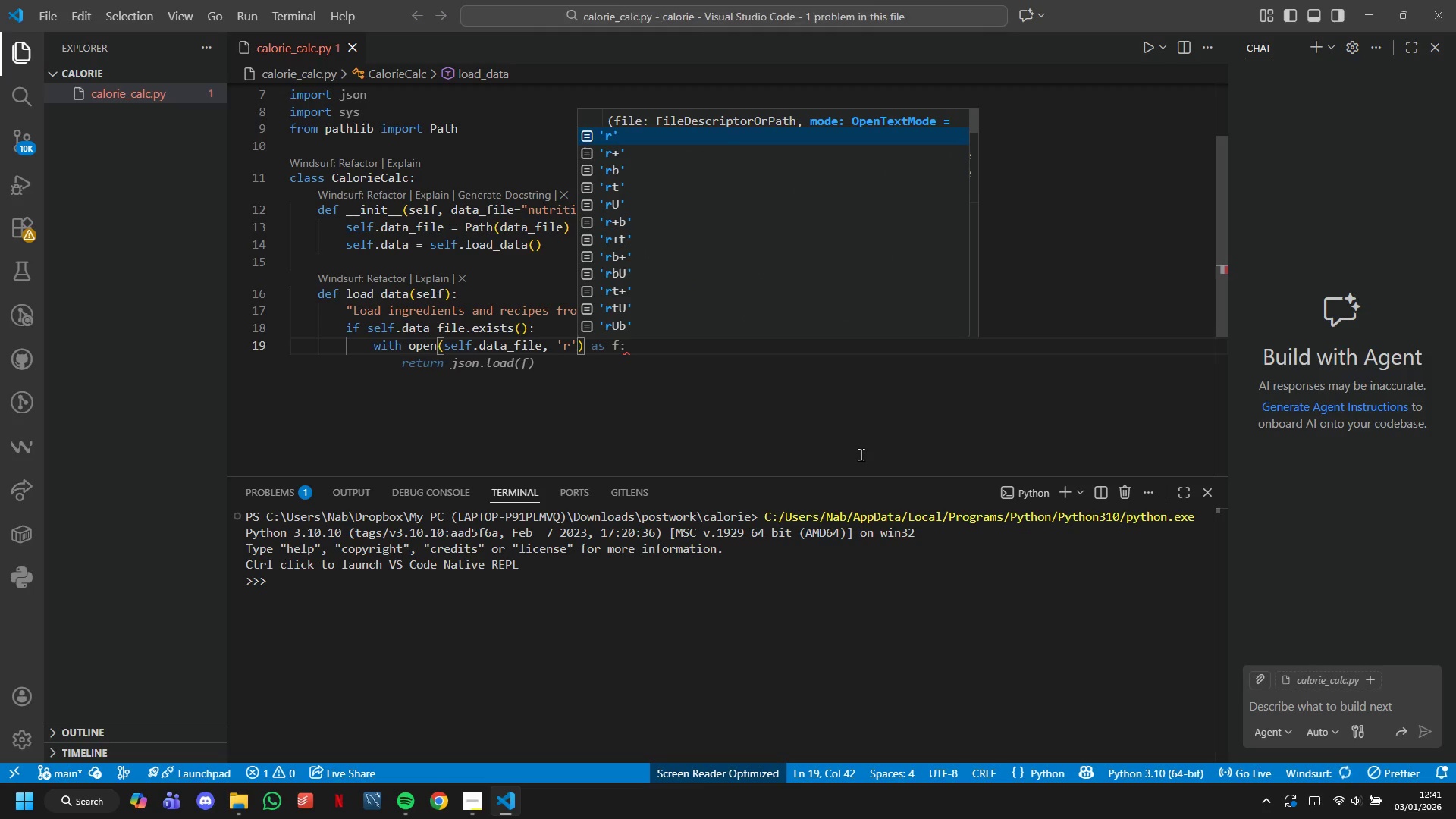 
key(ArrowRight)
 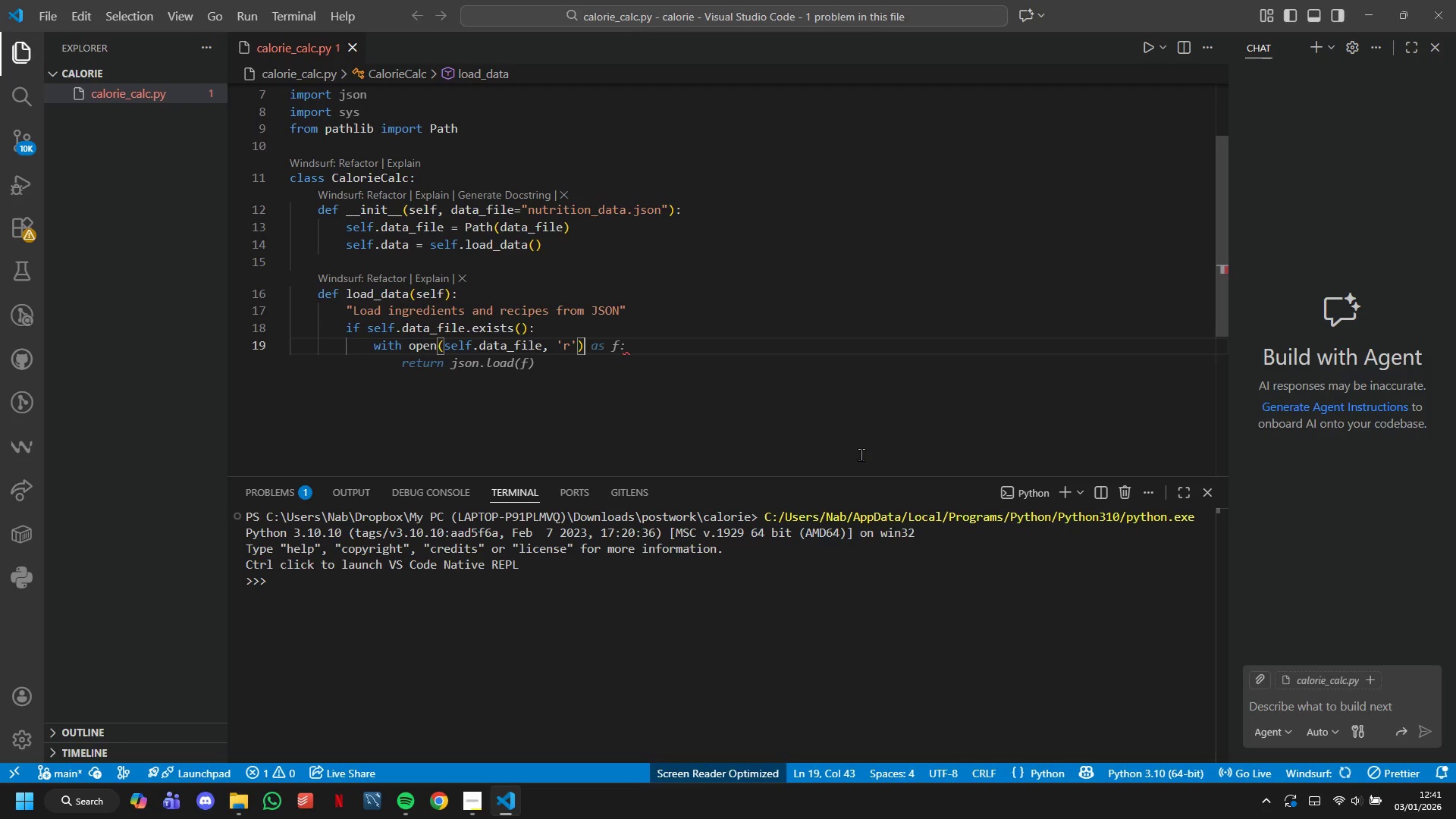 
type( as f:)
 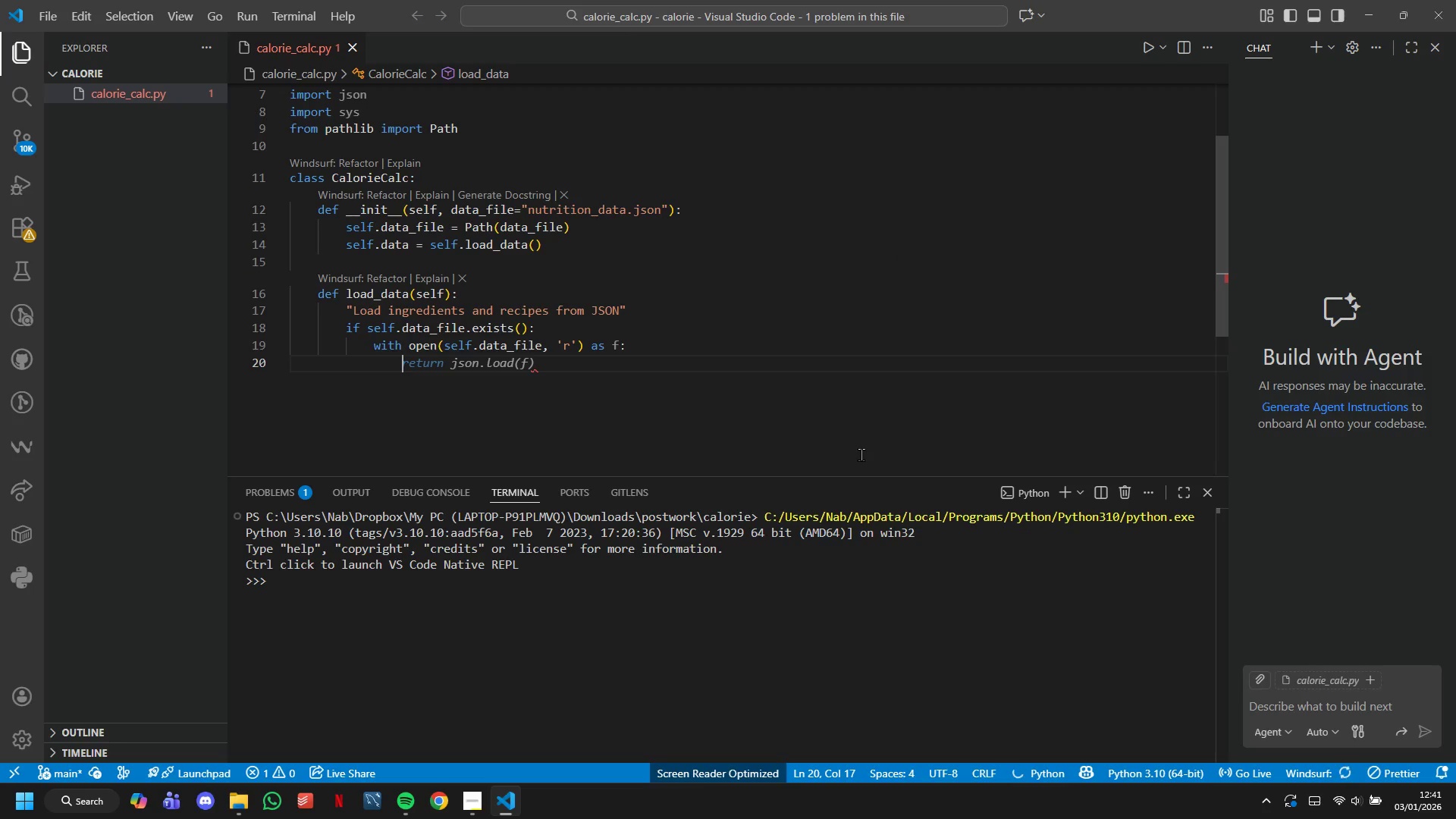 
 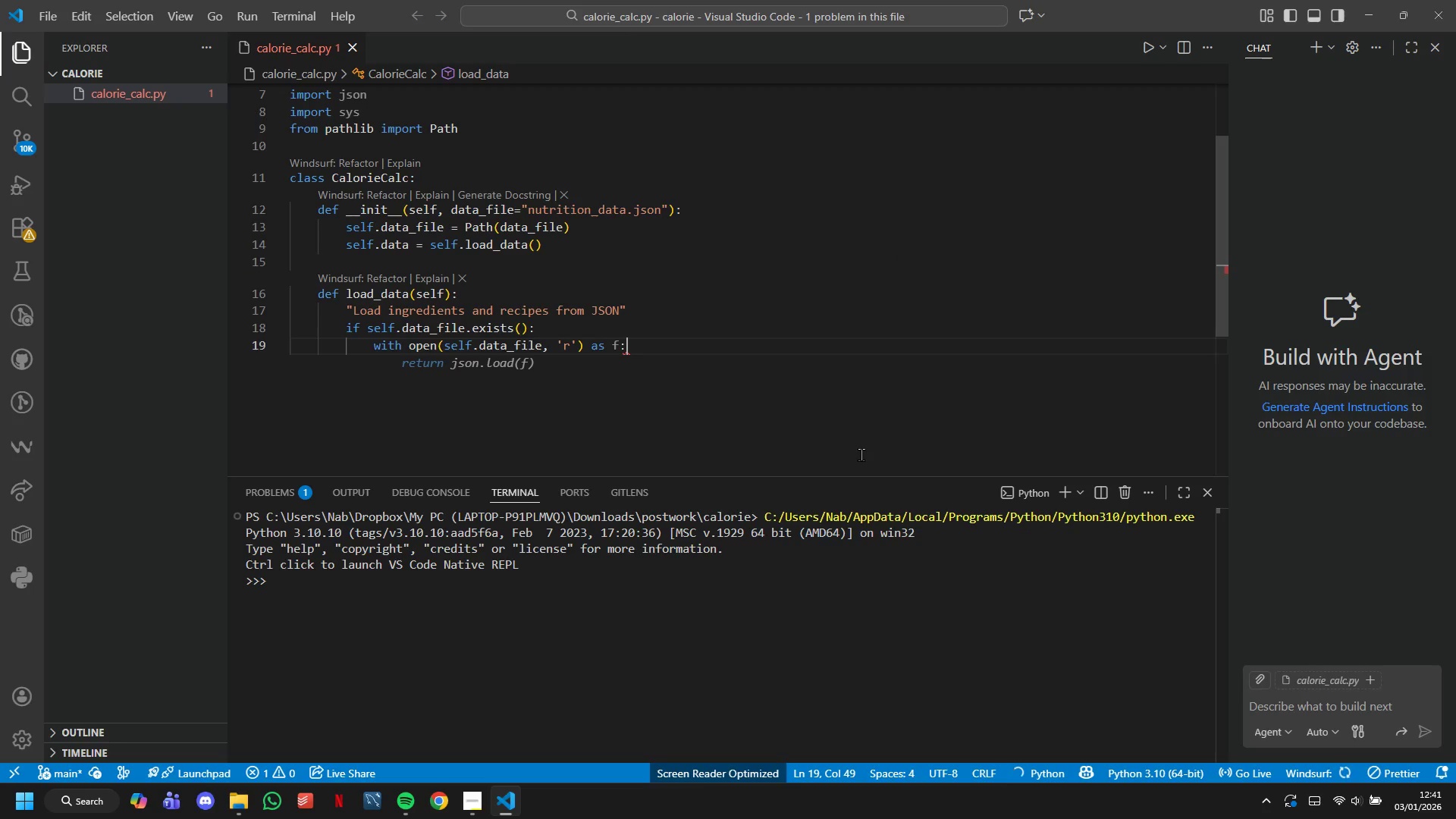 
key(Shift+Enter)
 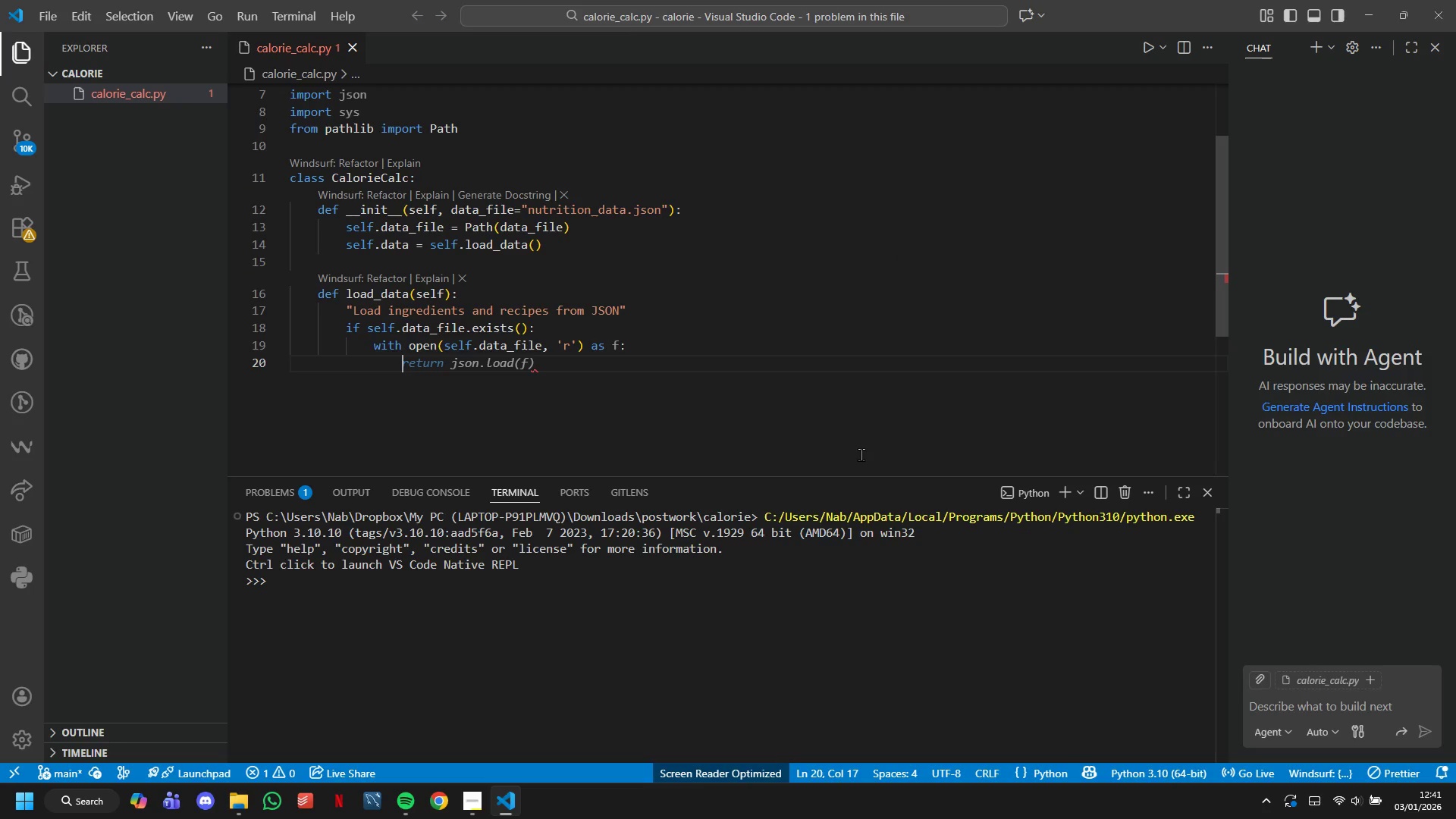 
type(rr)
key(Backspace)
type(turn json.load(F)
 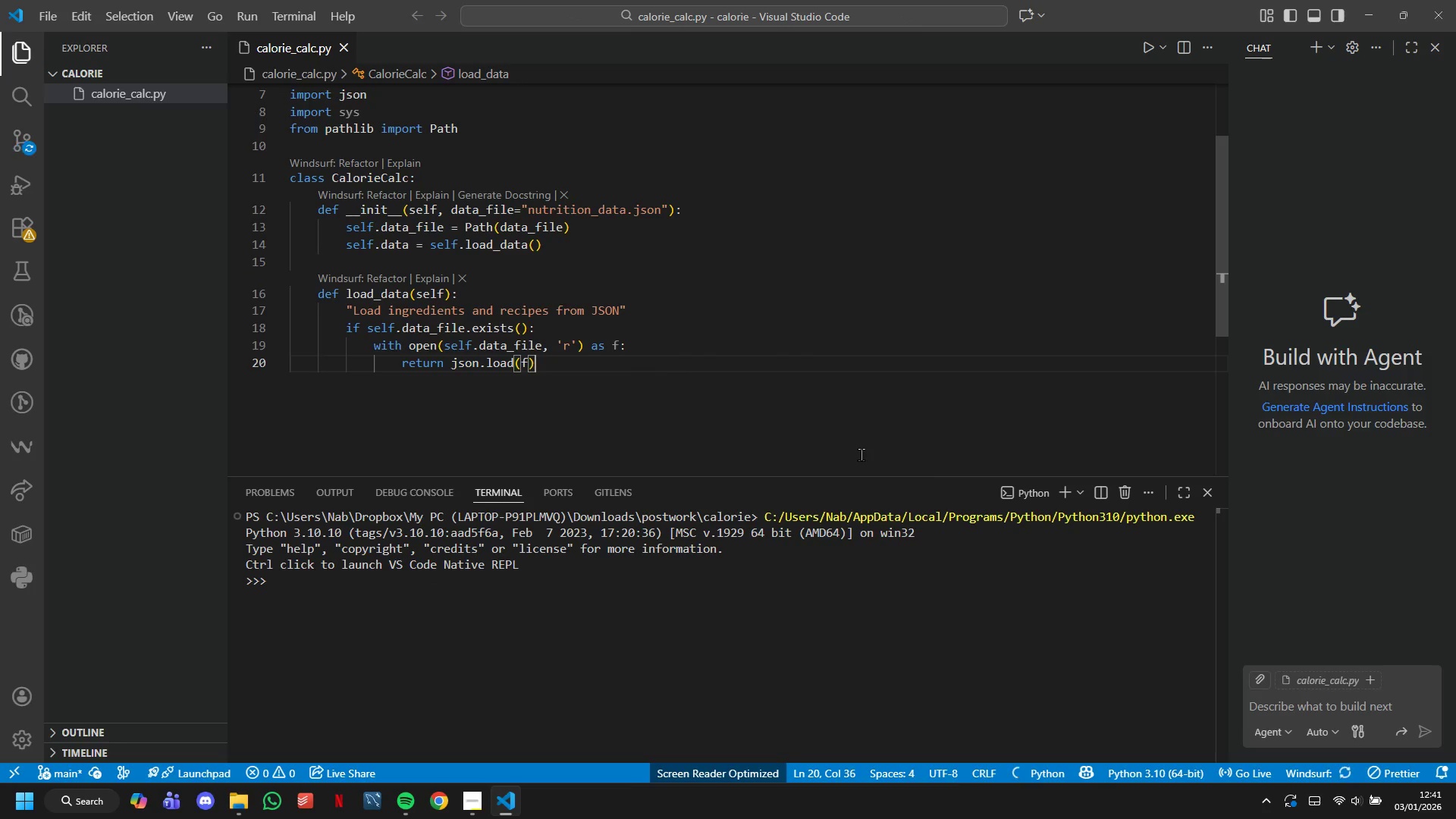 
hold_key(key=E, duration=11.19)
 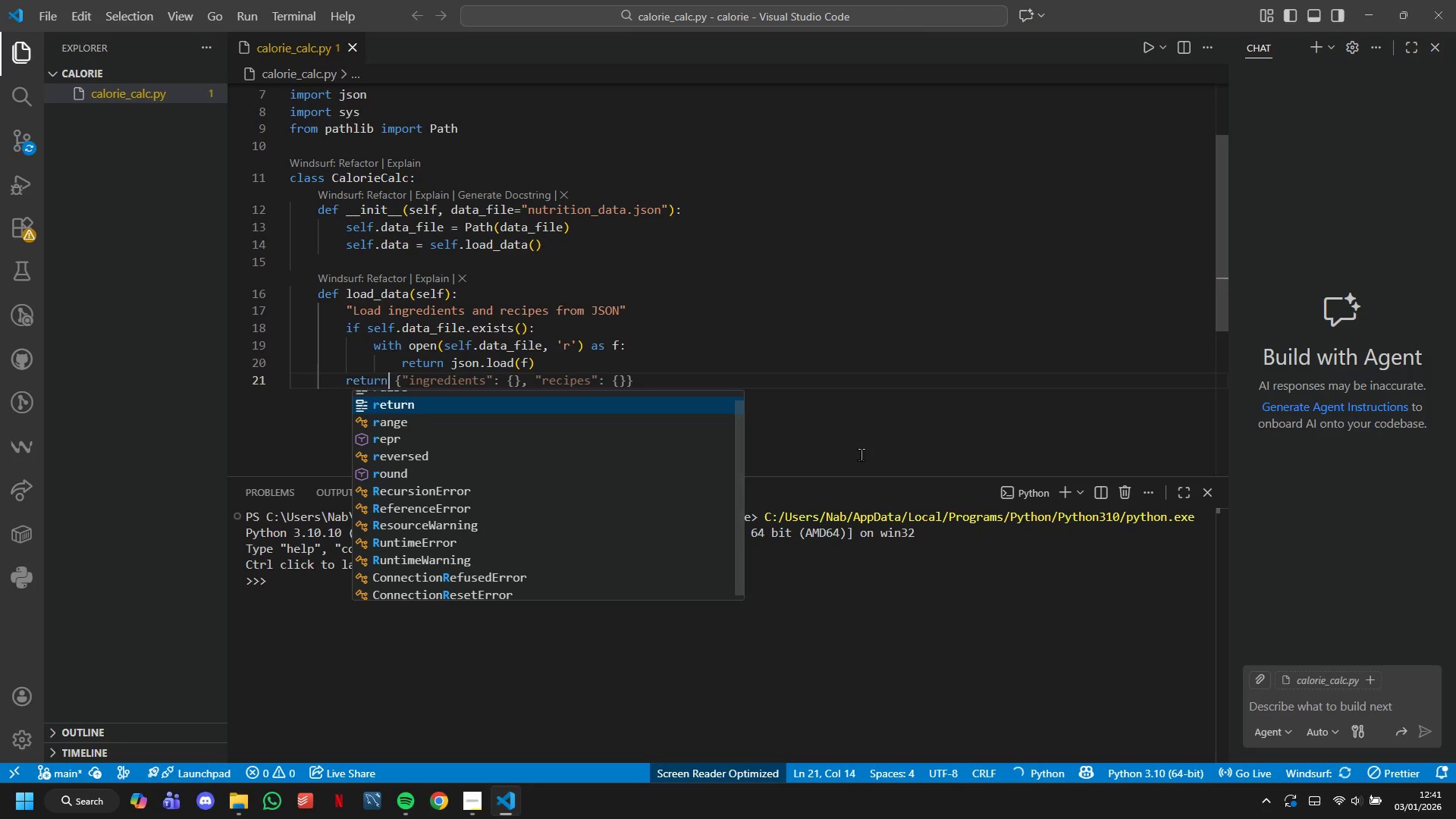 
key(ArrowRight)
 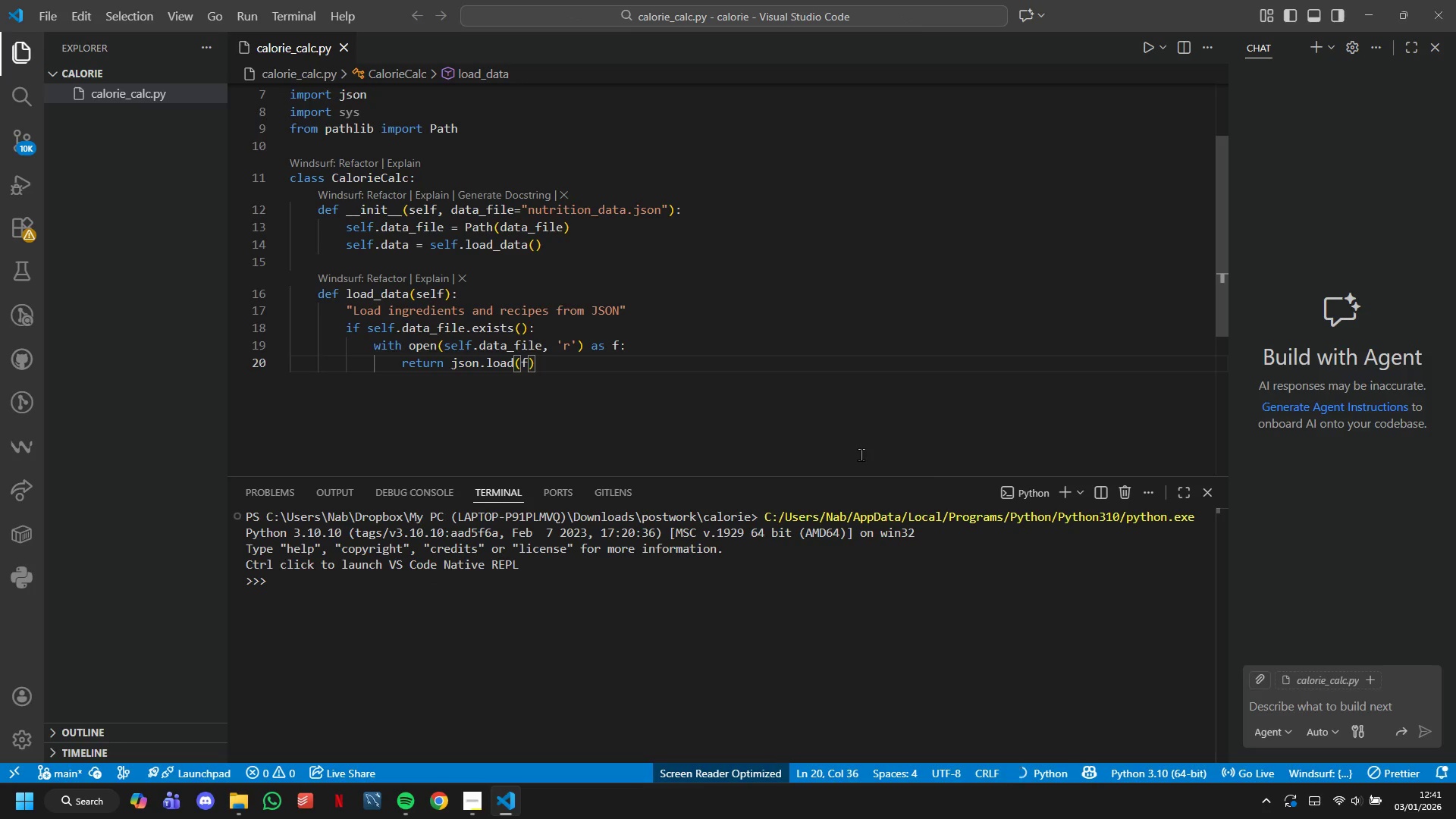 
key(Enter)
 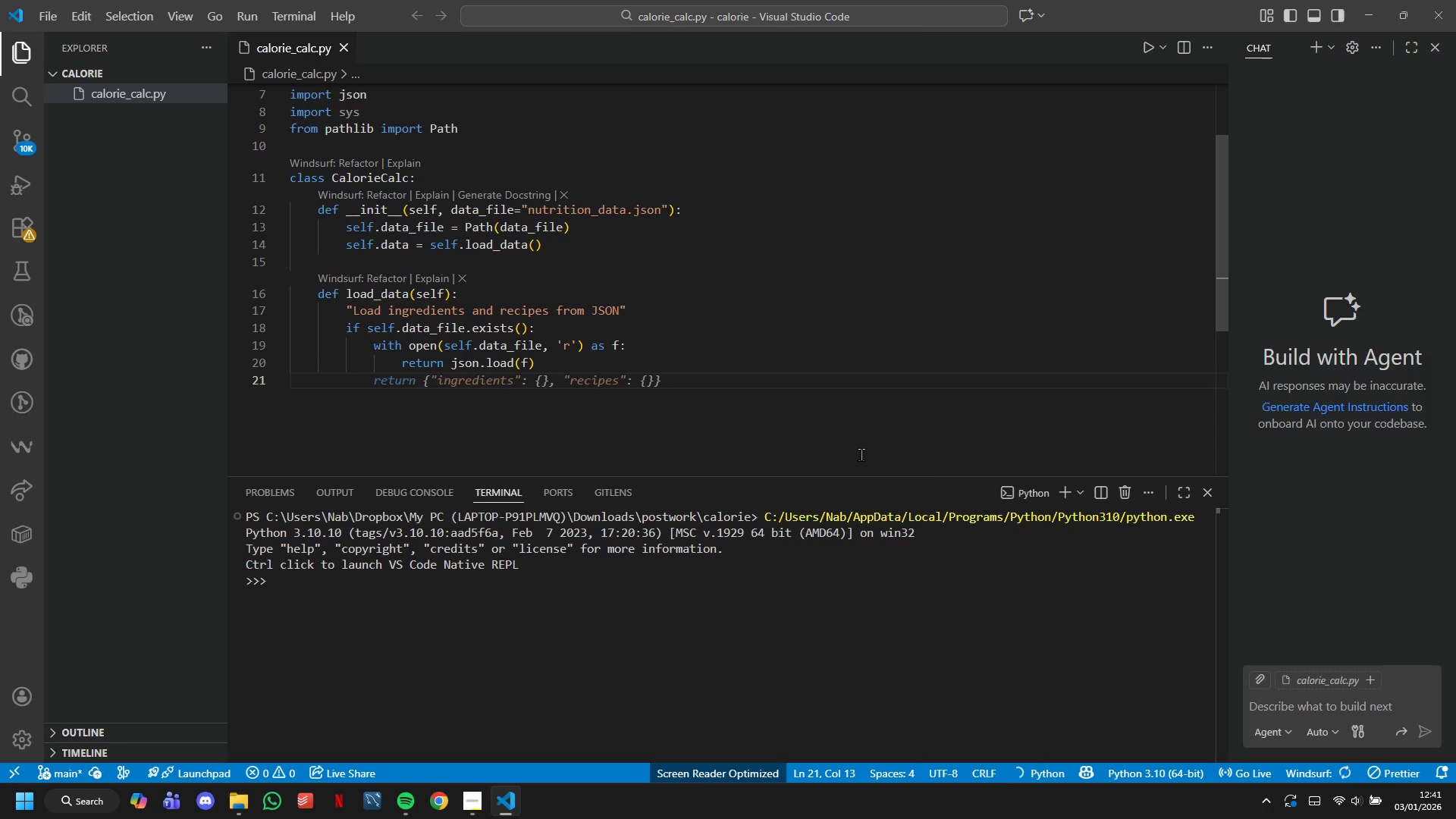 
key(Backspace)
type(rturn {'ingredients)
 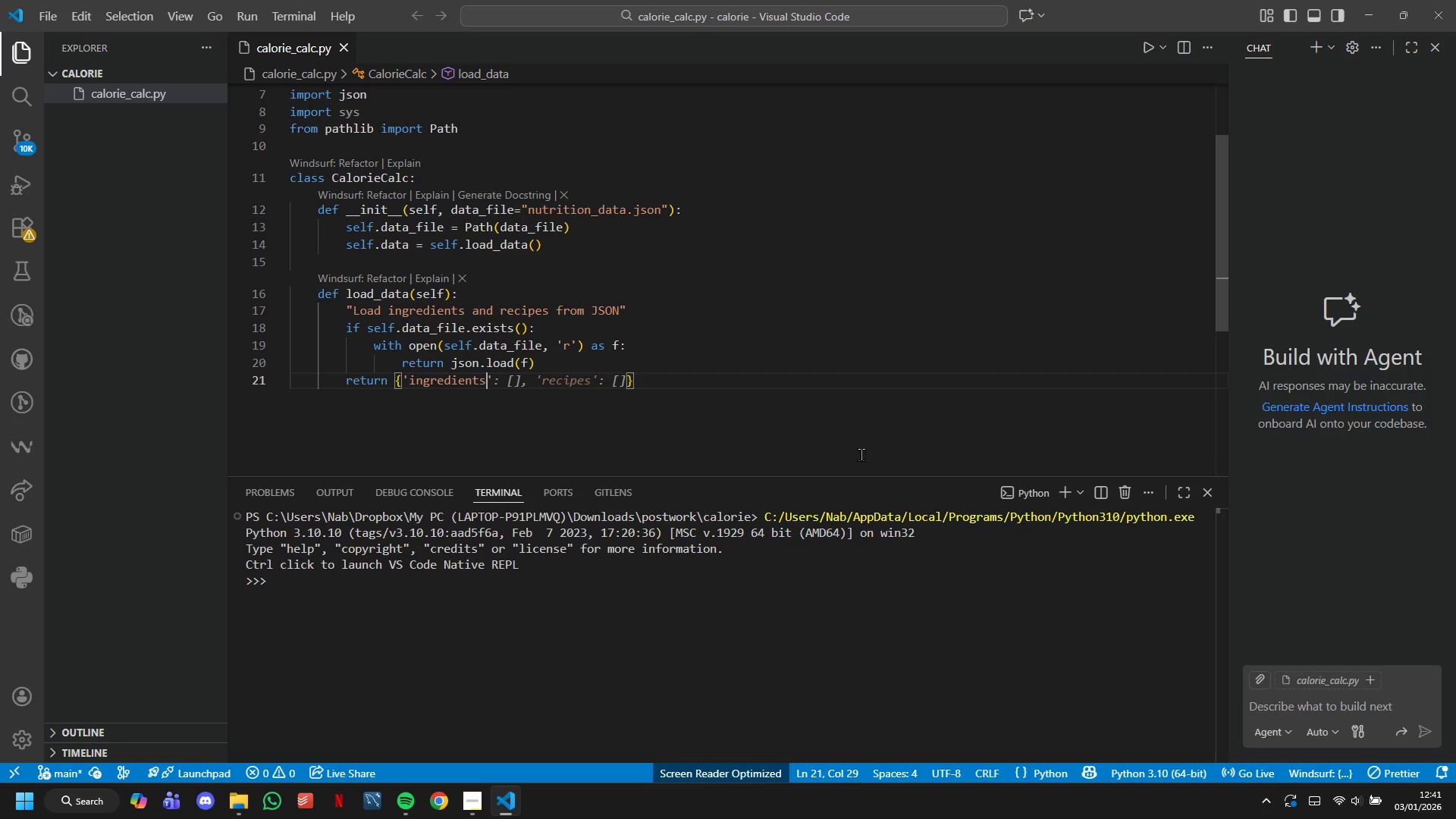 
key(ArrowRight)
 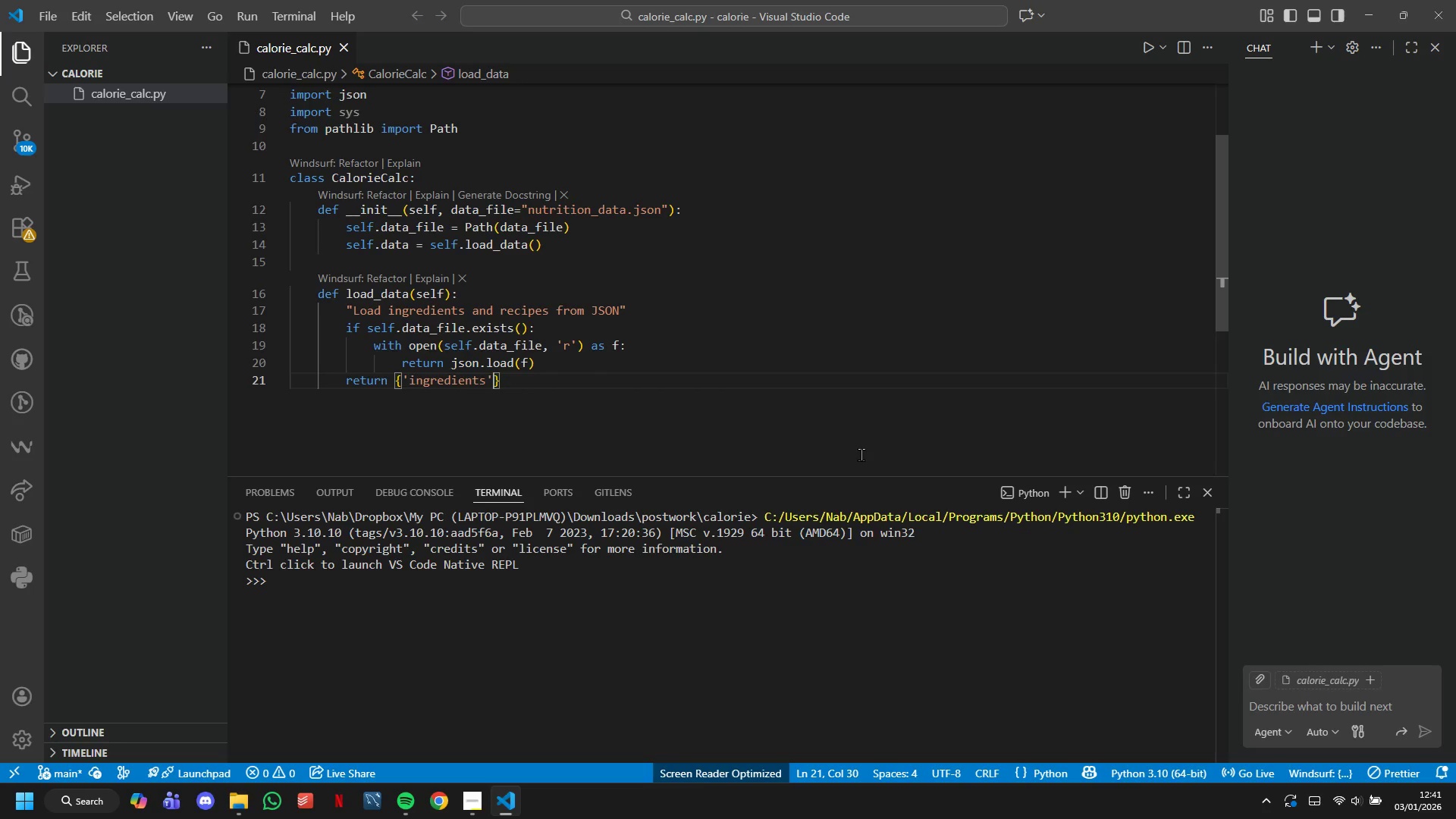 
key(Shift+Semicolon)
 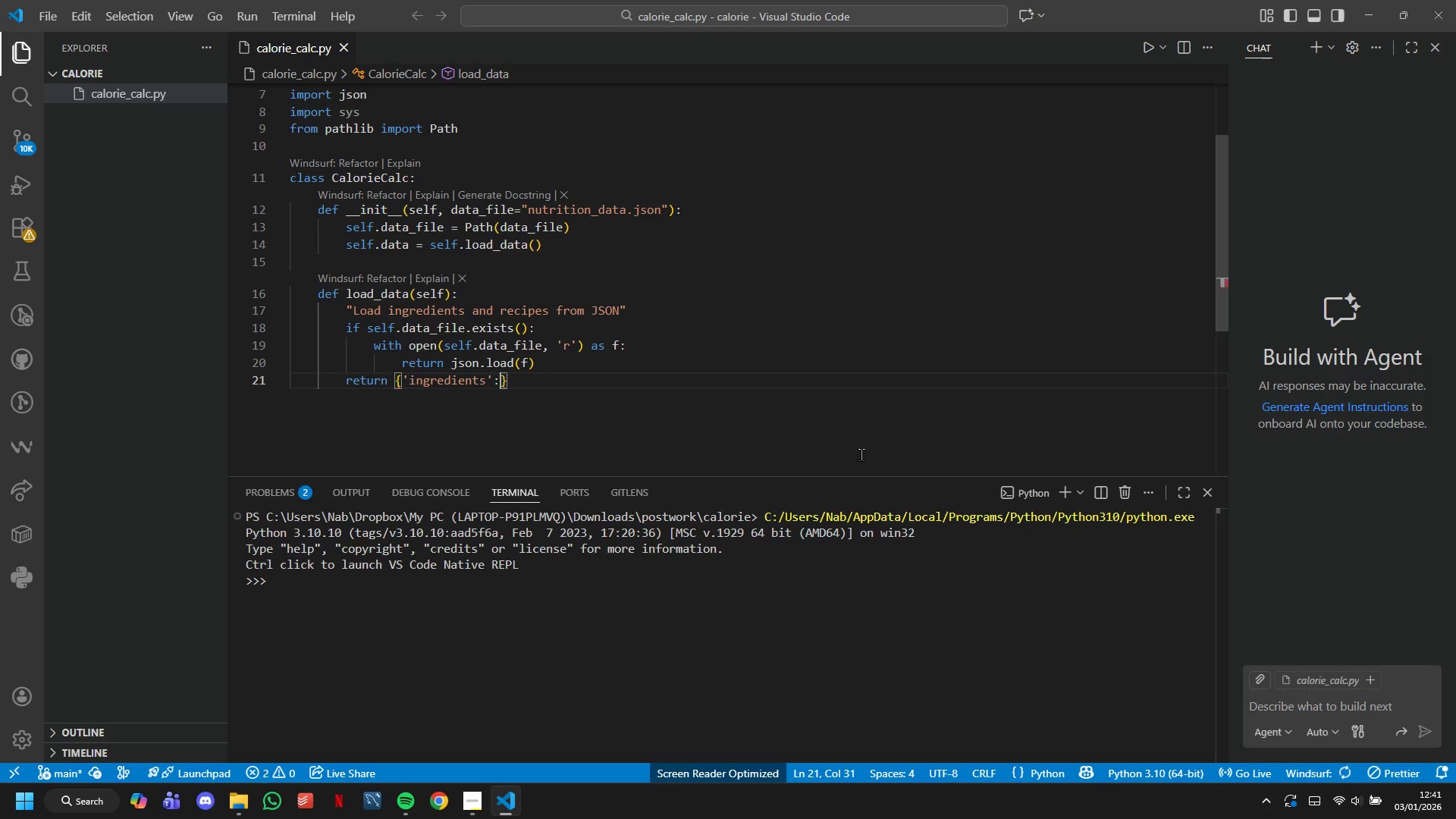 
key(Space)
 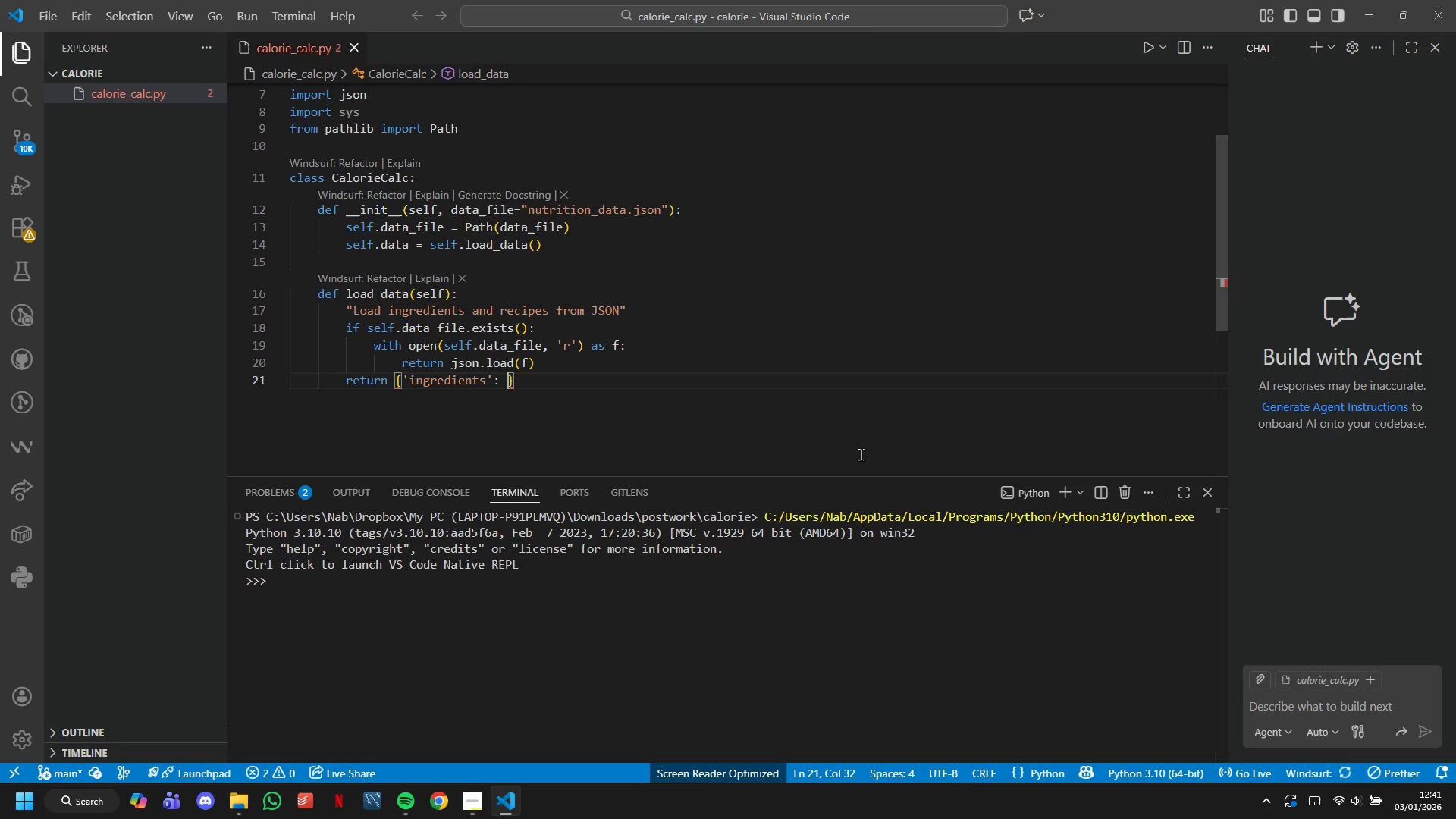 
key(Shift+BracketLeft)
 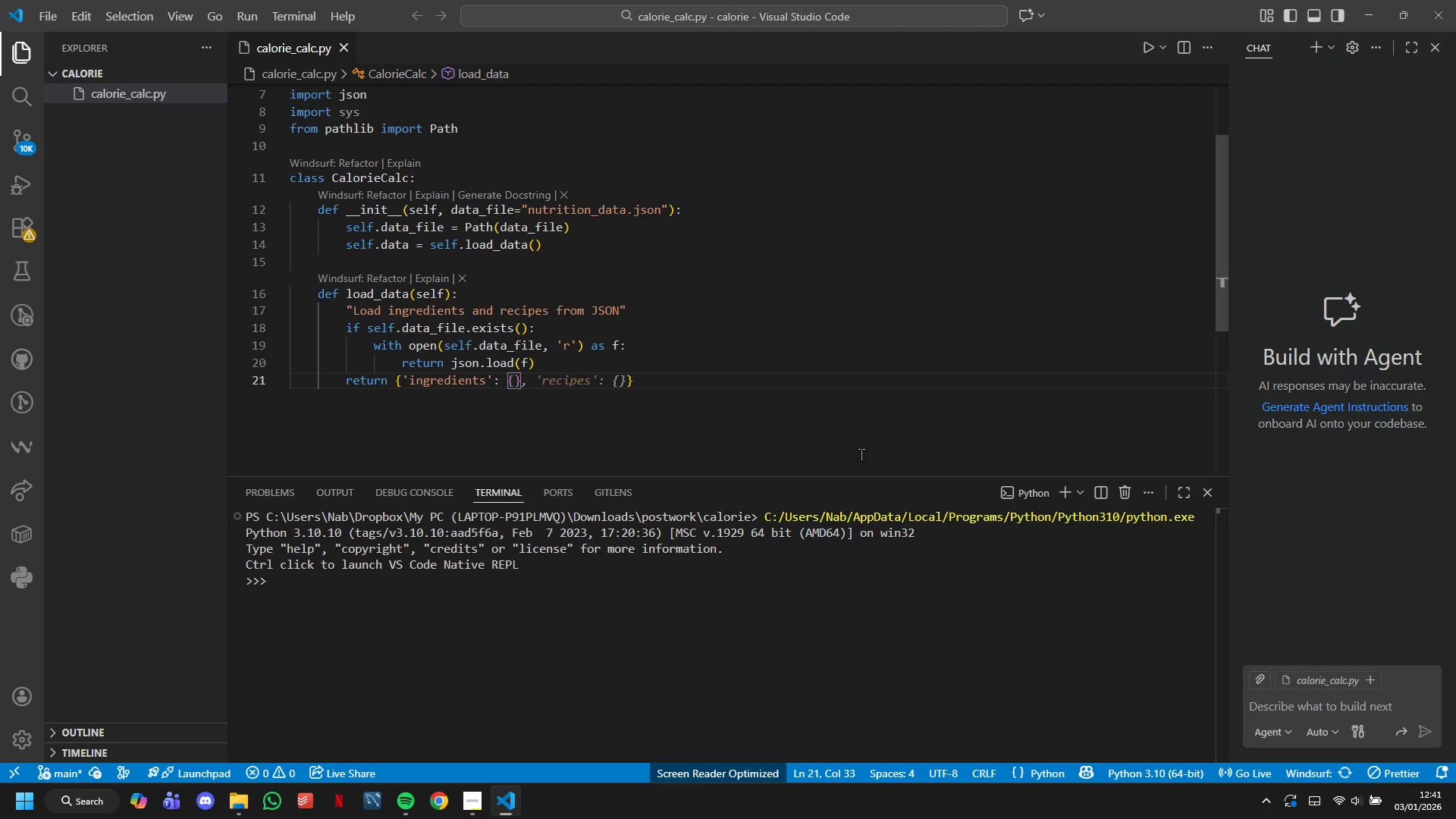 
key(ArrowRight)
 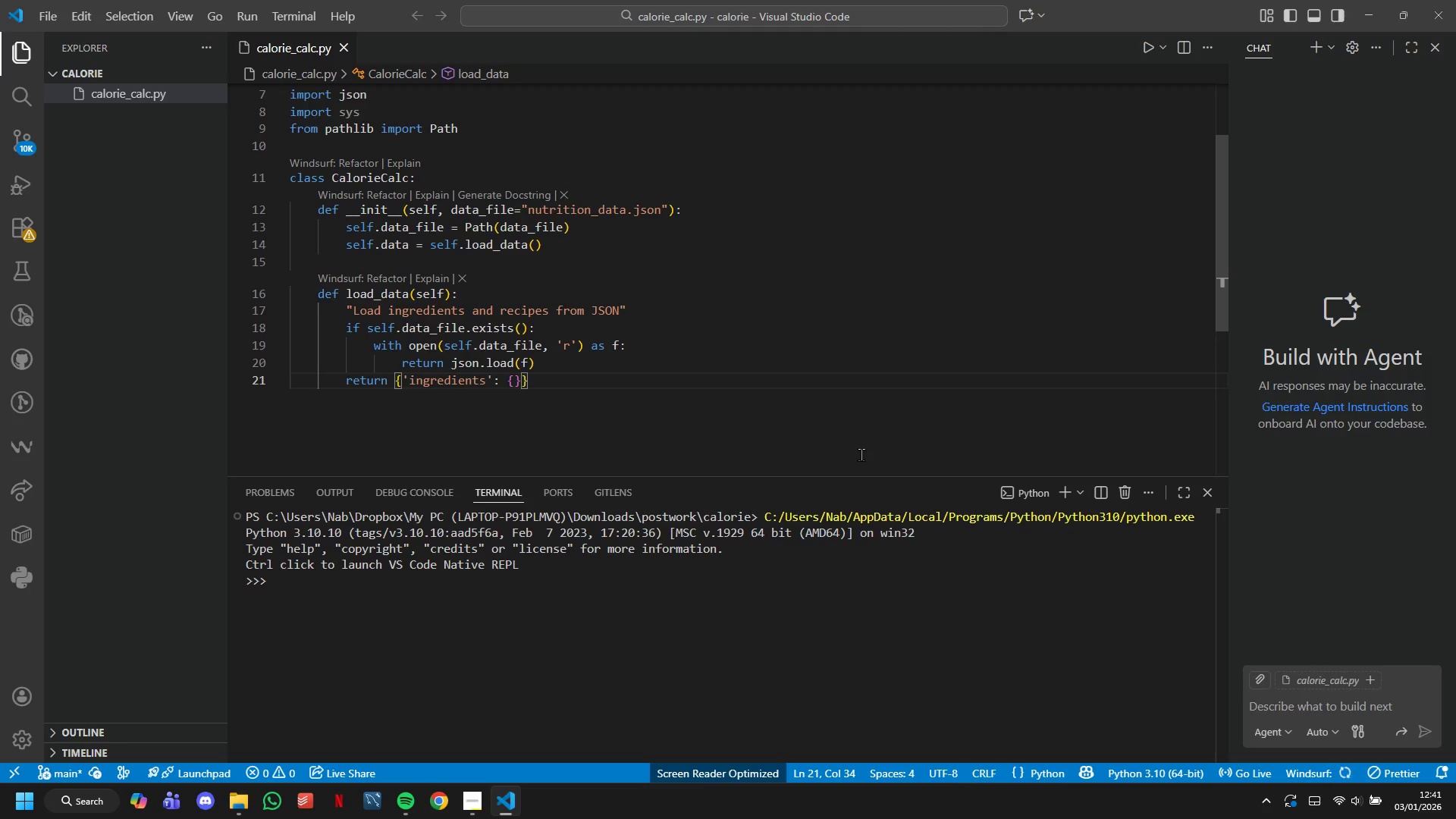 
type(, "Reco)
key(Backspace)
type(ipes)
 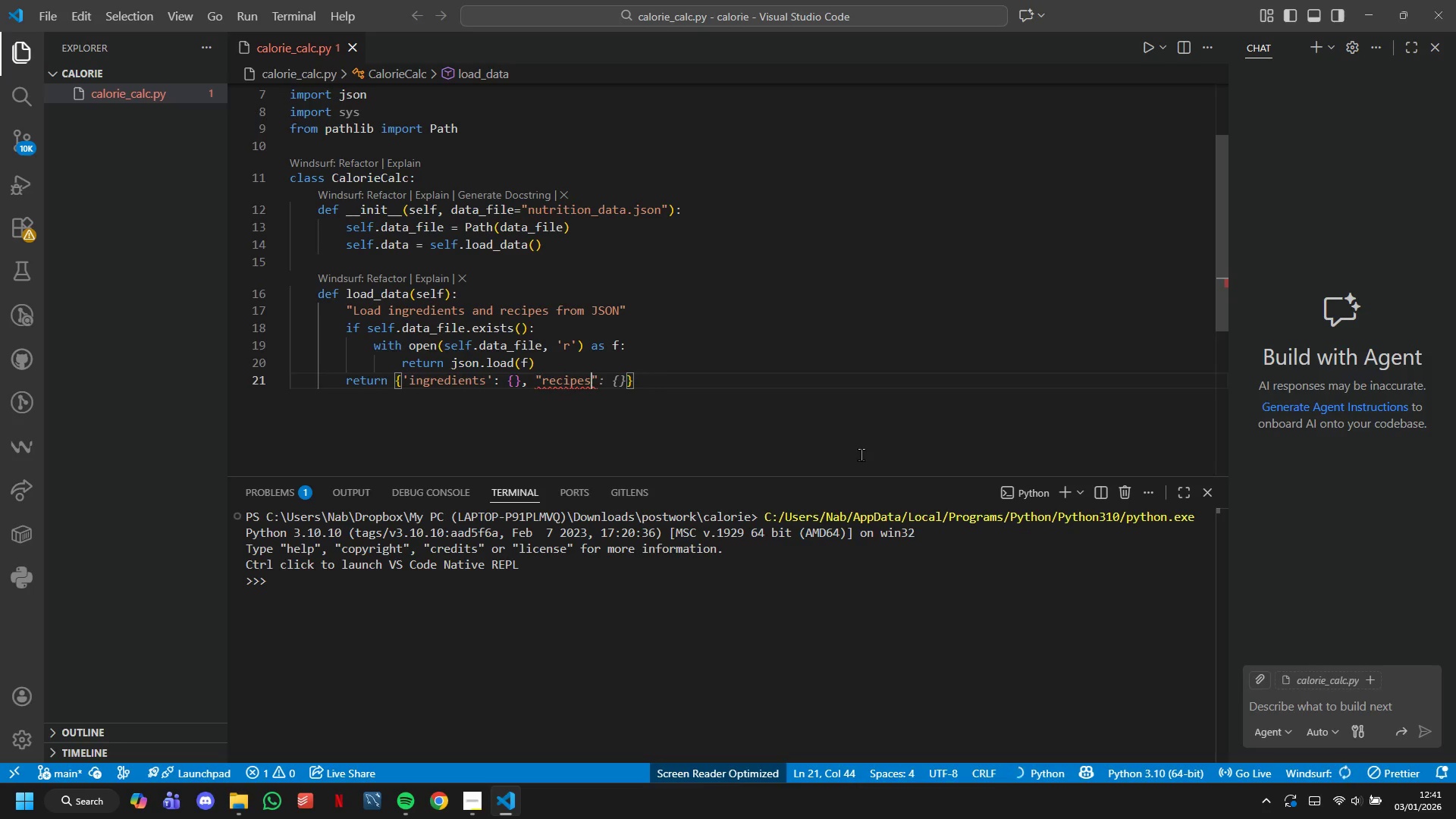 
key(ArrowRight)
 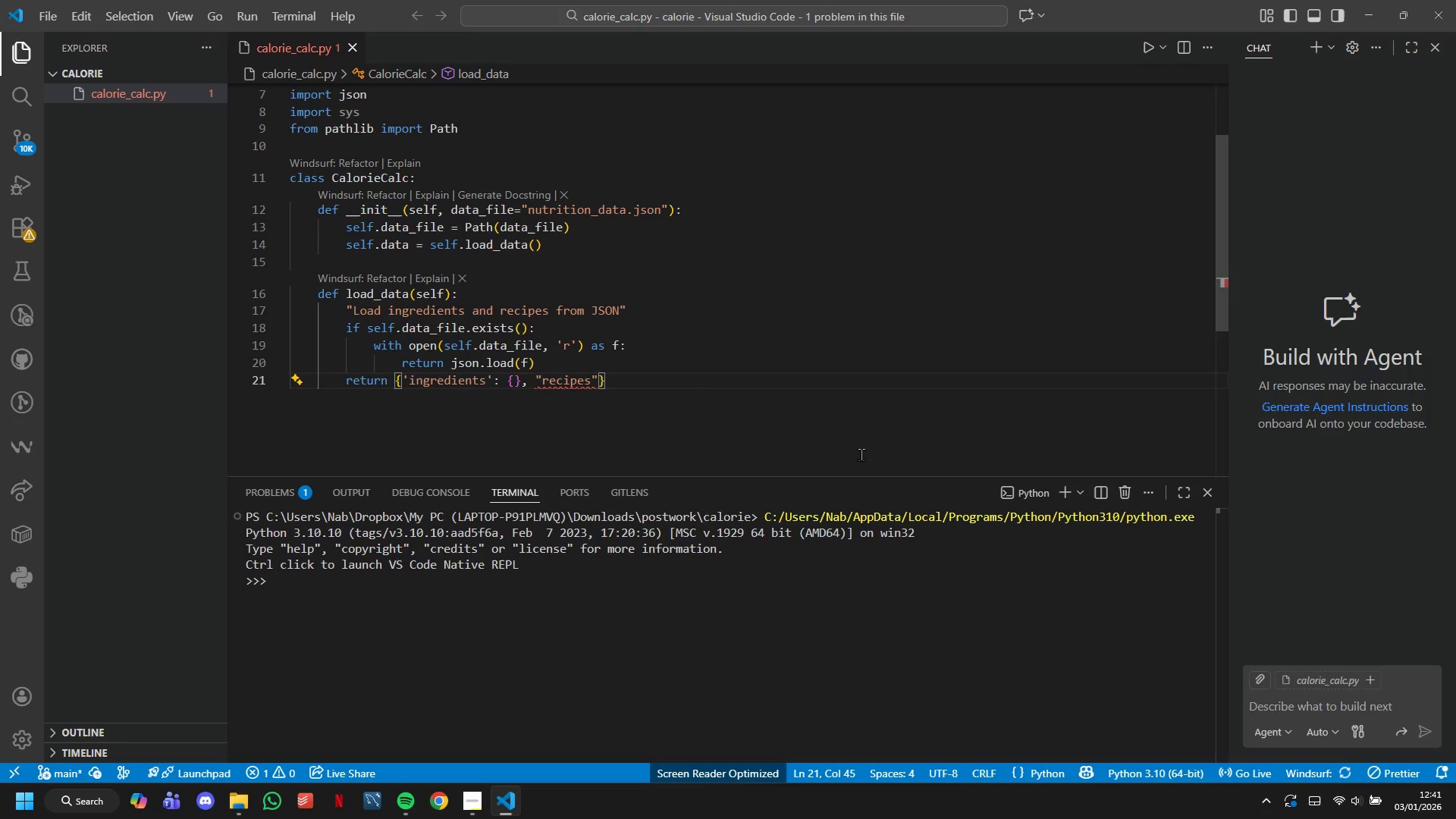 
key(Shift+Semicolon)
 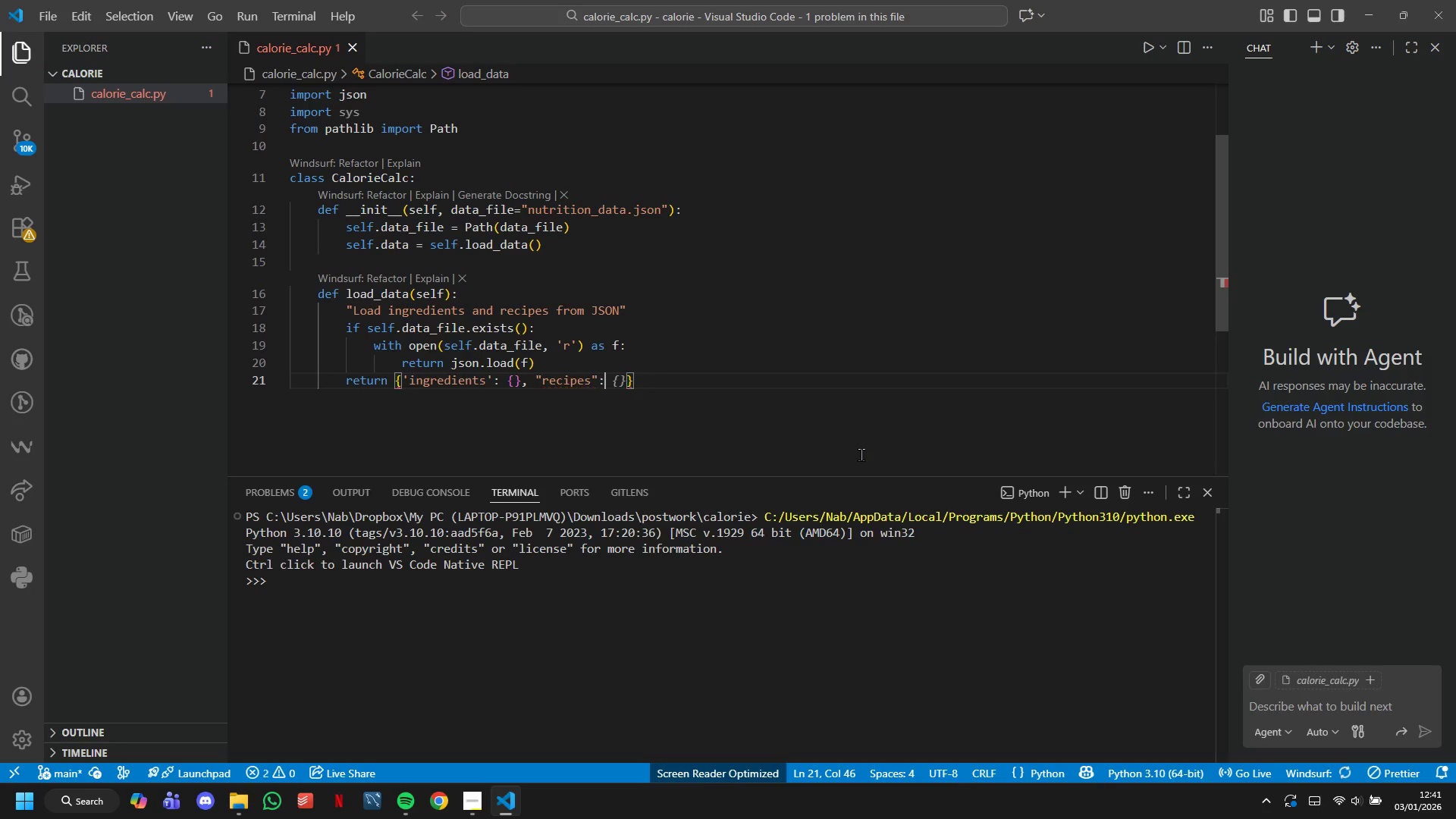 
key(Space)
 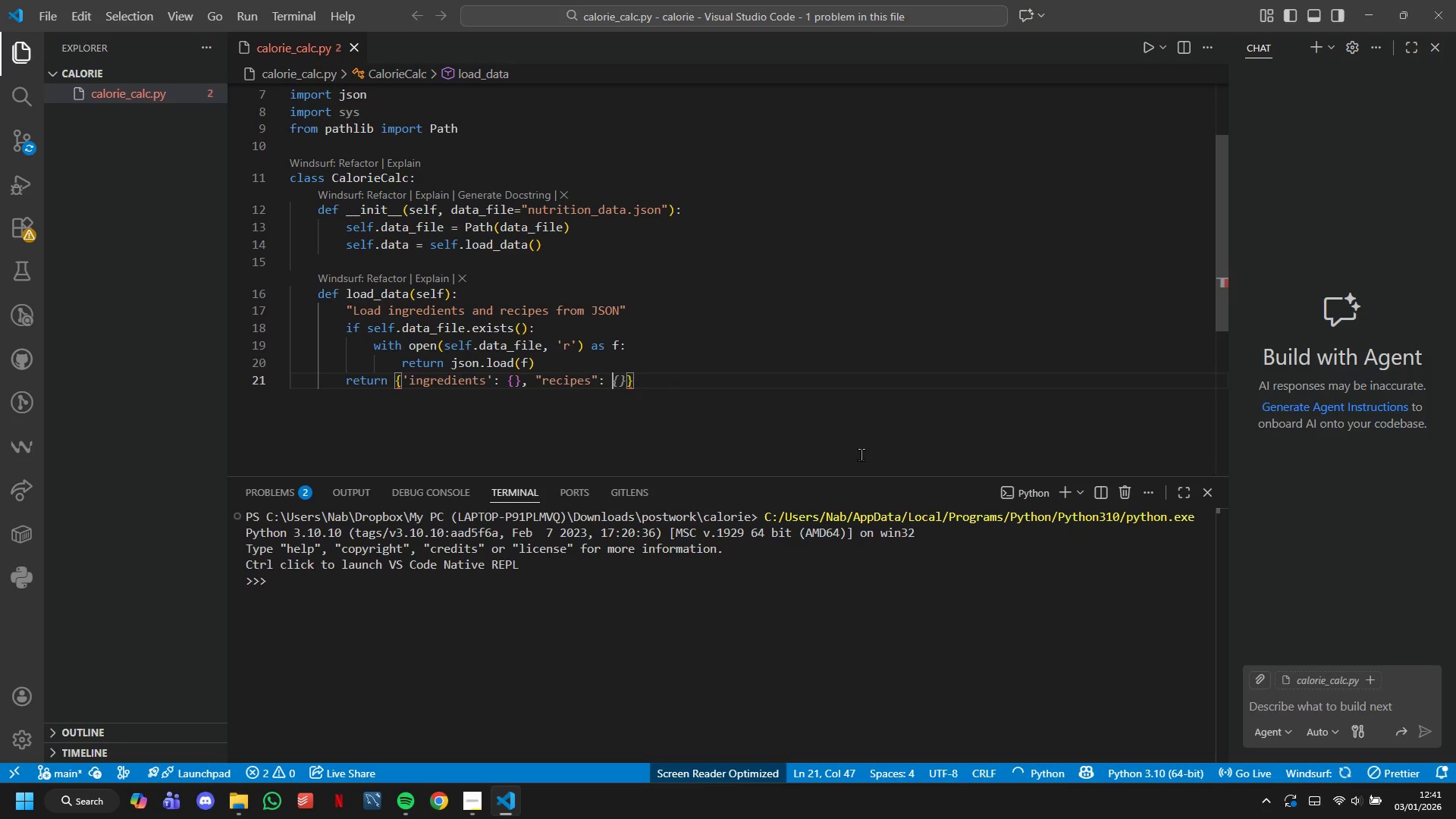 
key(Shift+BracketLeft)
 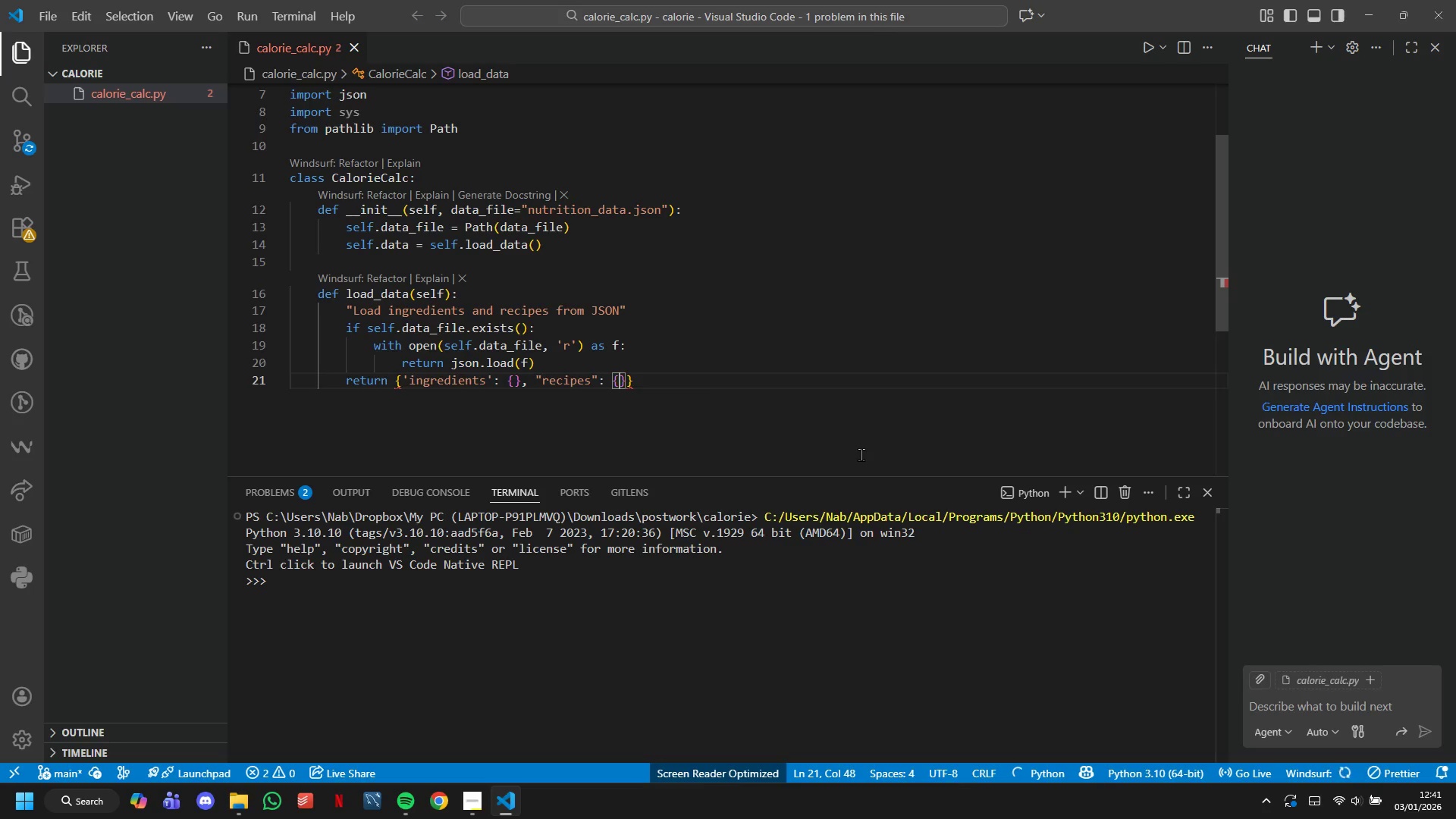 
key(Shift+ArrowRight)
 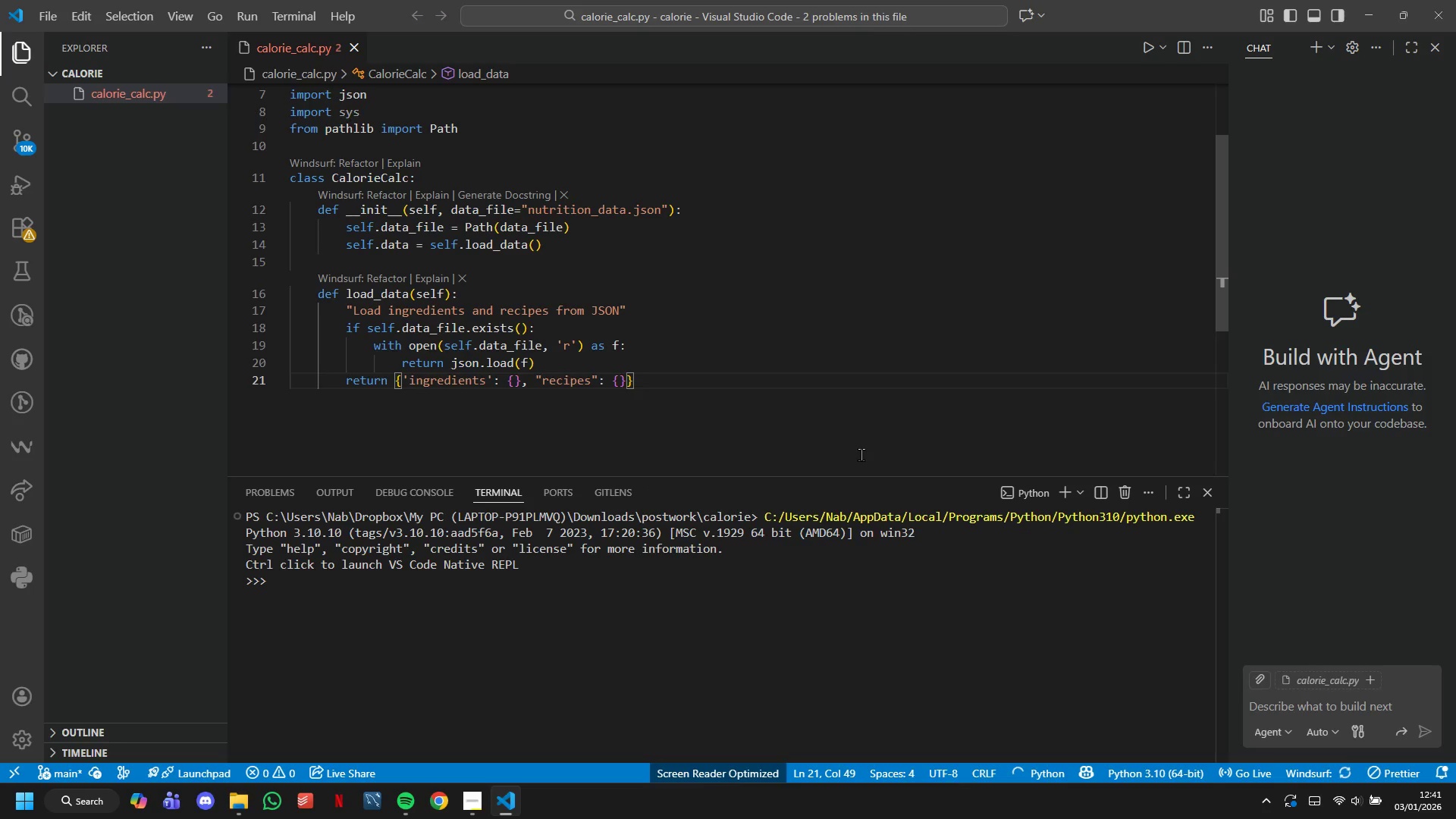 
key(ArrowRight)
 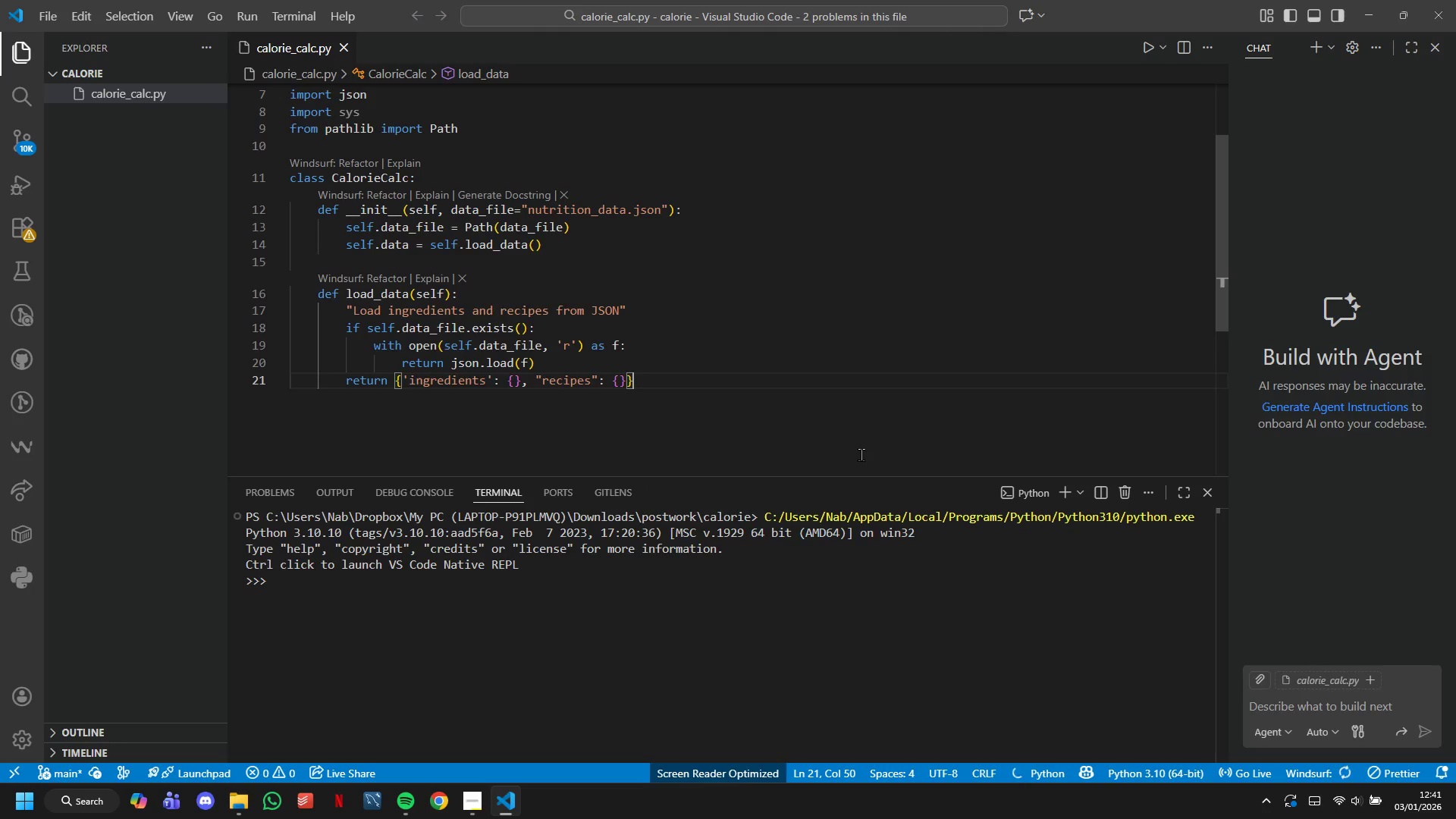 
key(Enter)
 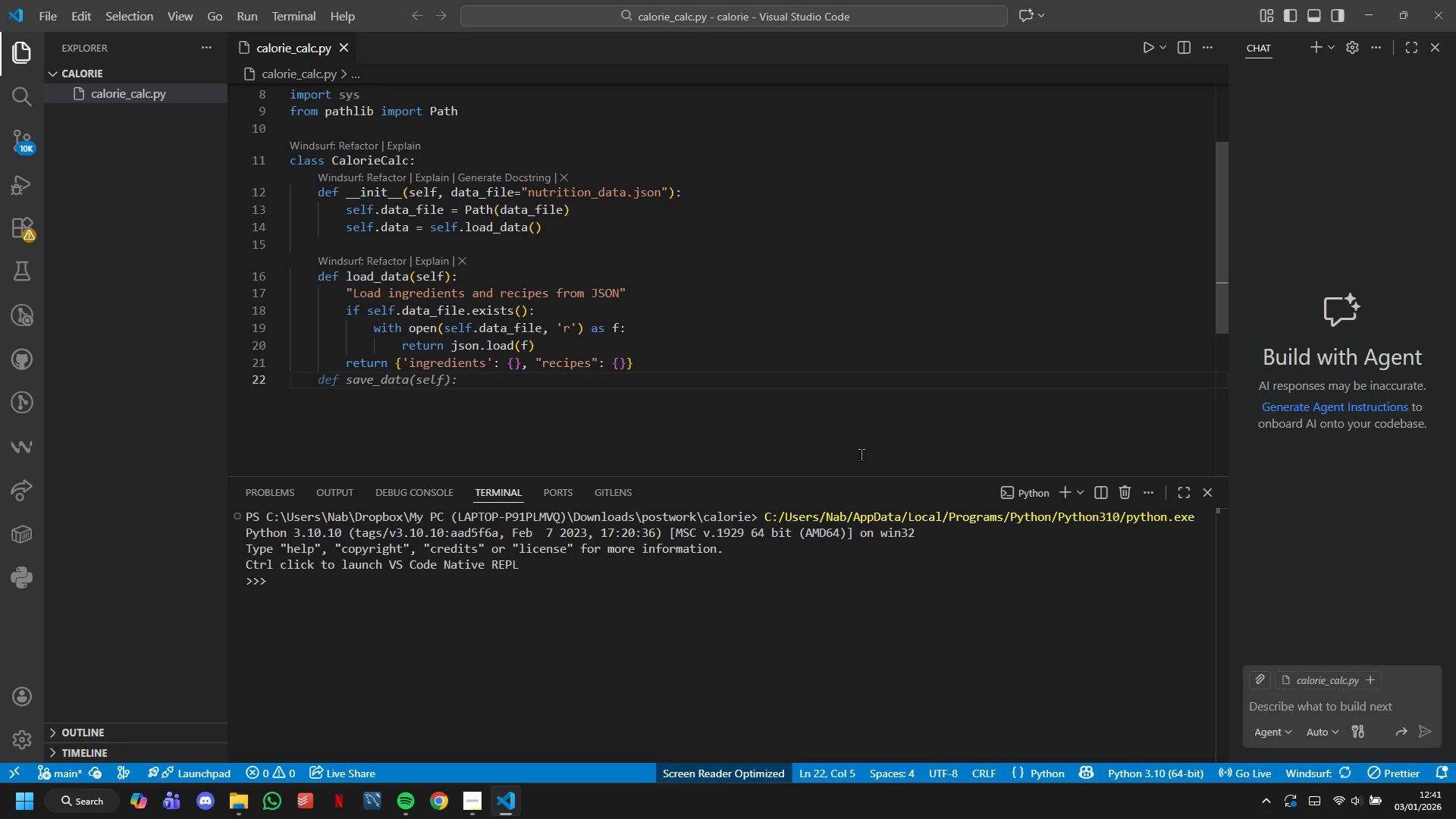 
wait(7.95)
 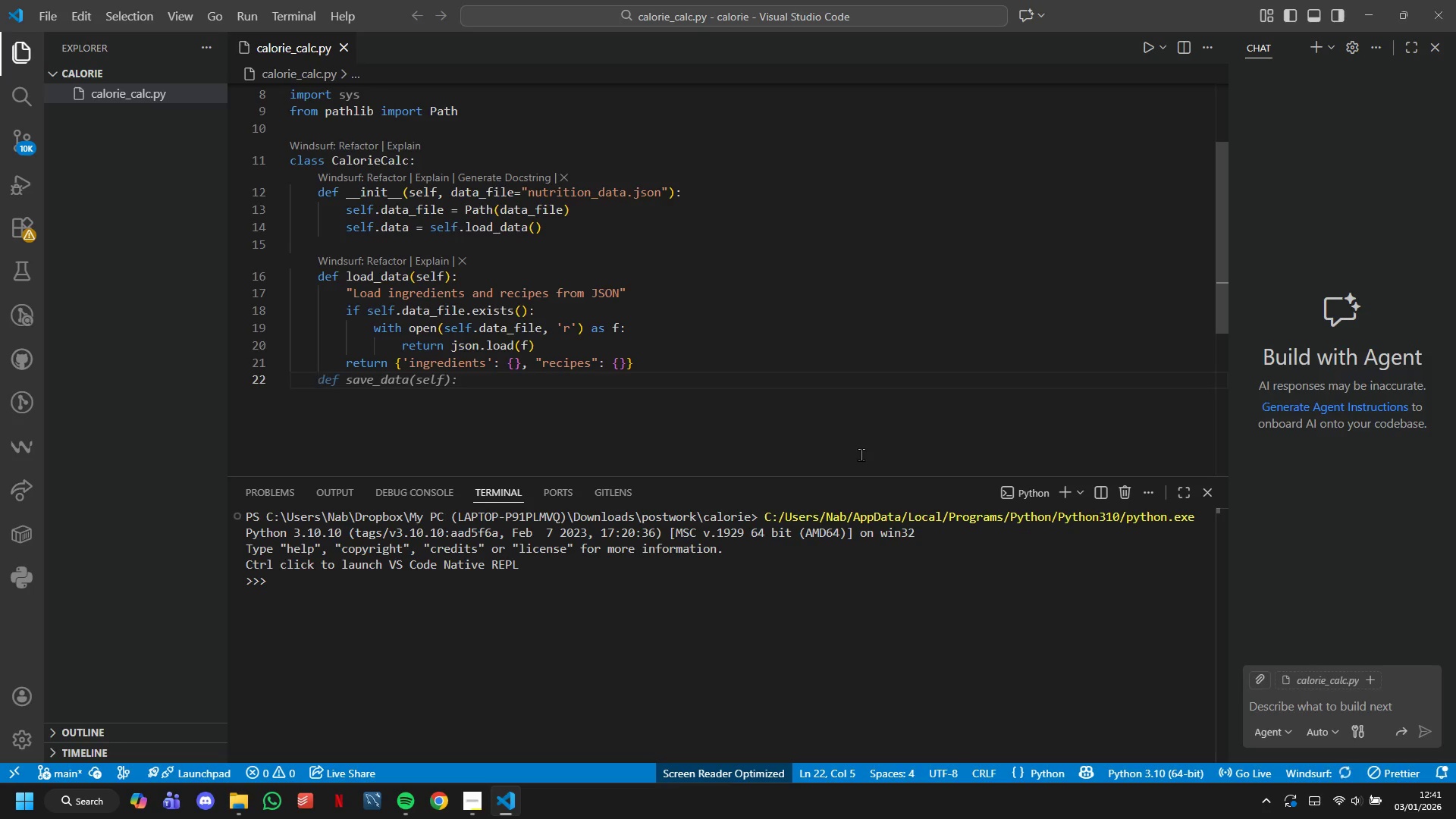 
left_click([515, 802])
 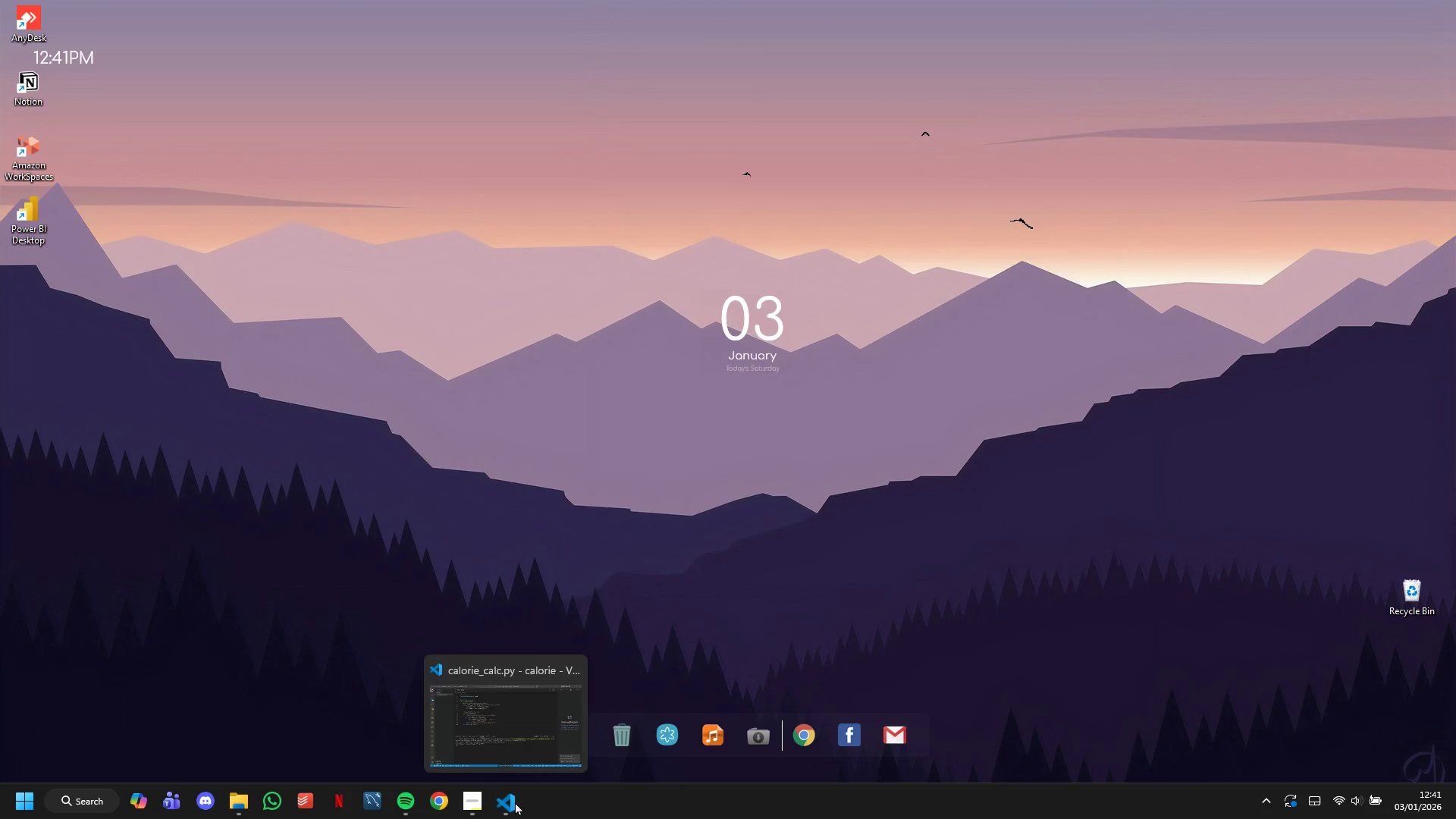 
left_click([515, 802])